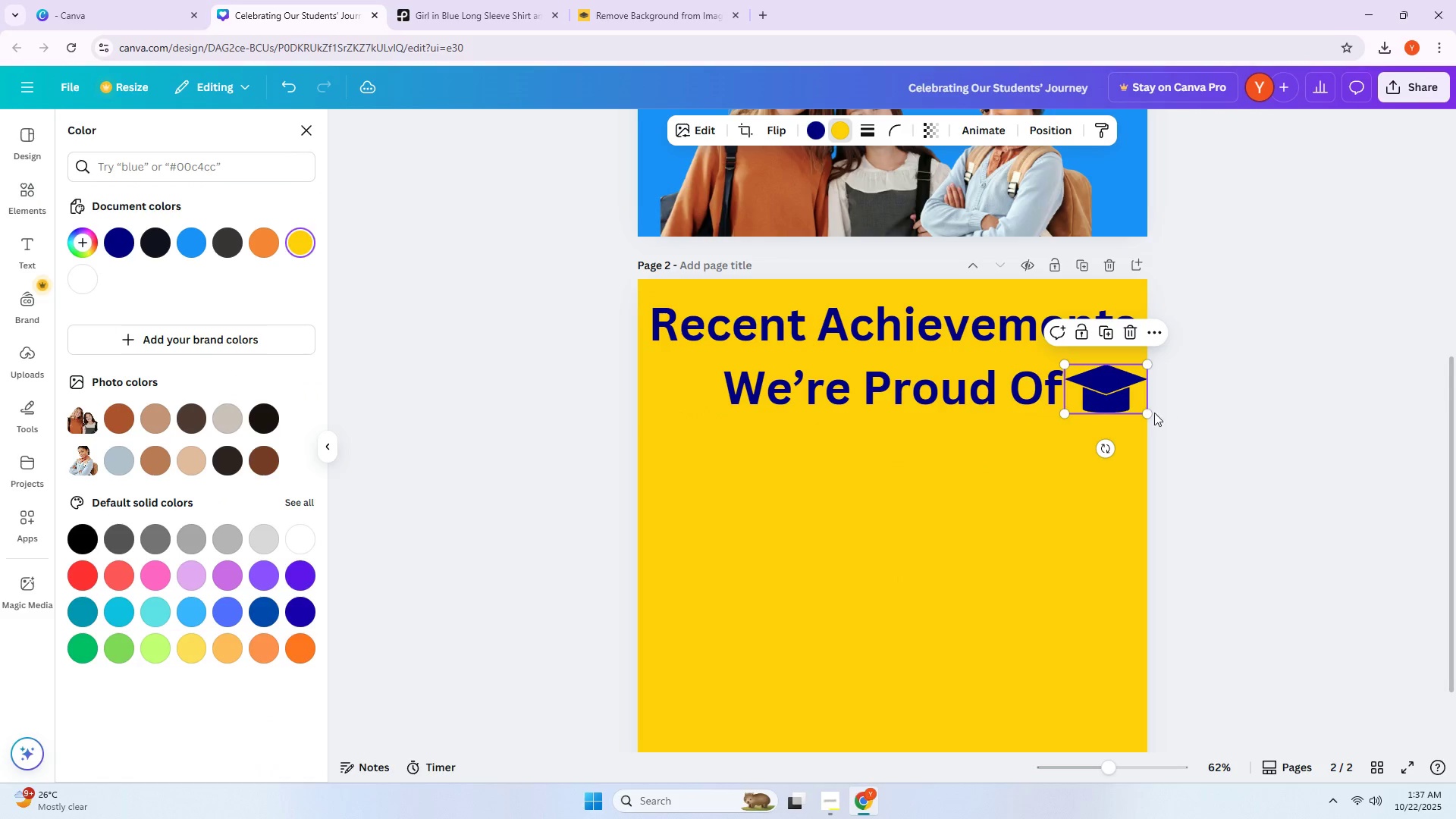 
left_click_drag(start_coordinate=[1147, 413], to_coordinate=[1101, 396])
 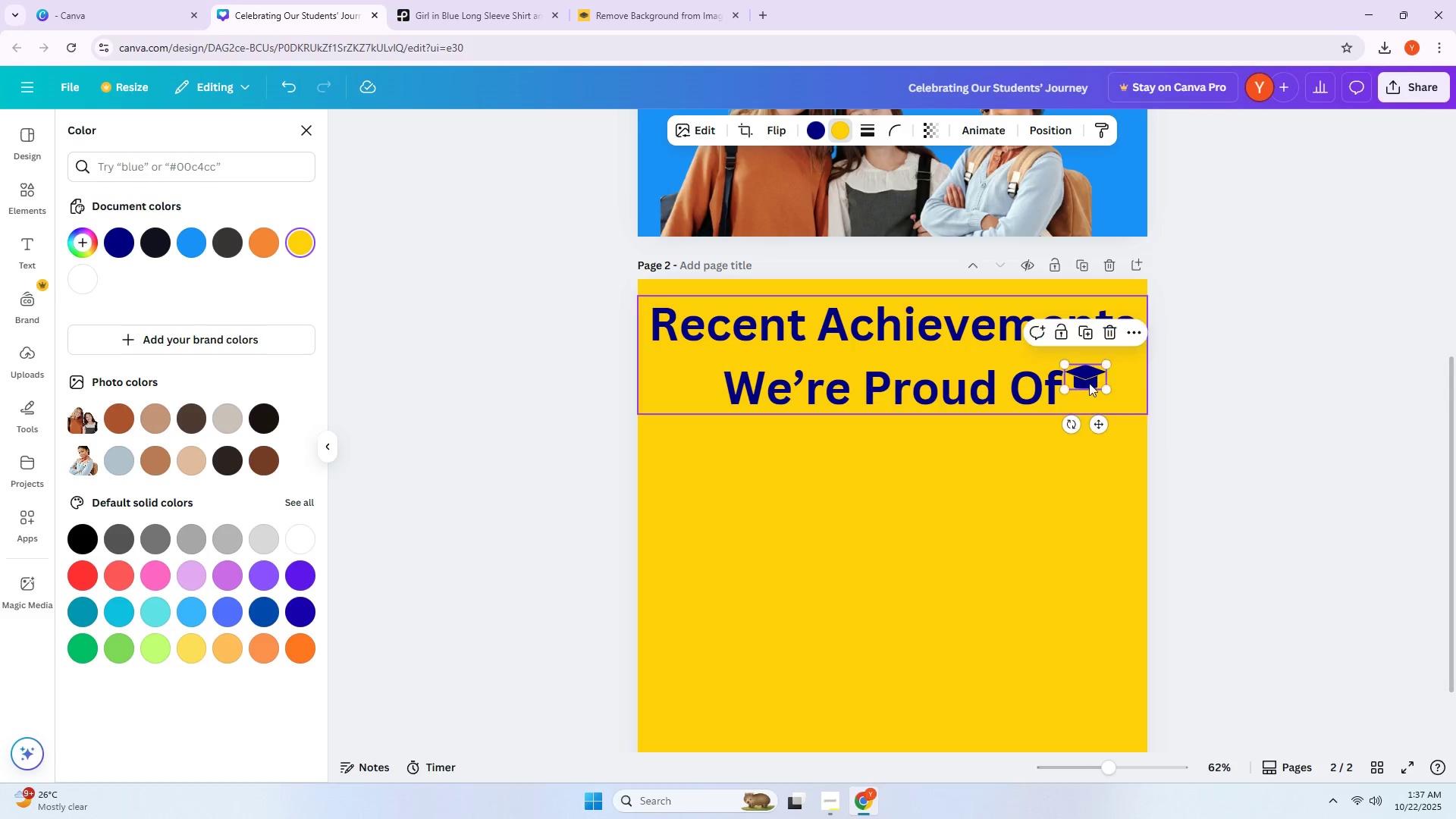 
left_click_drag(start_coordinate=[1089, 383], to_coordinate=[1101, 396])
 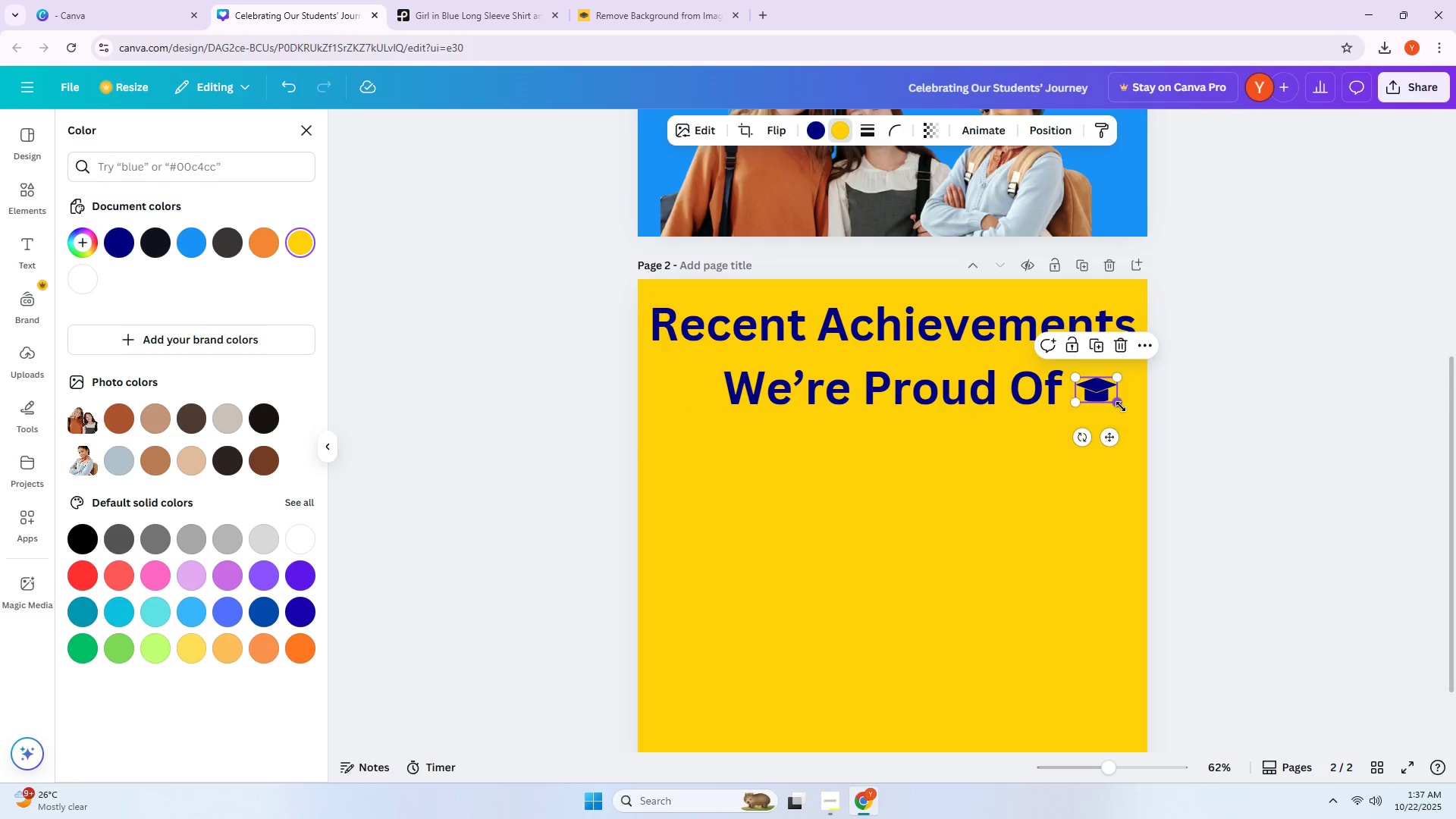 
left_click_drag(start_coordinate=[1121, 406], to_coordinate=[1132, 412])
 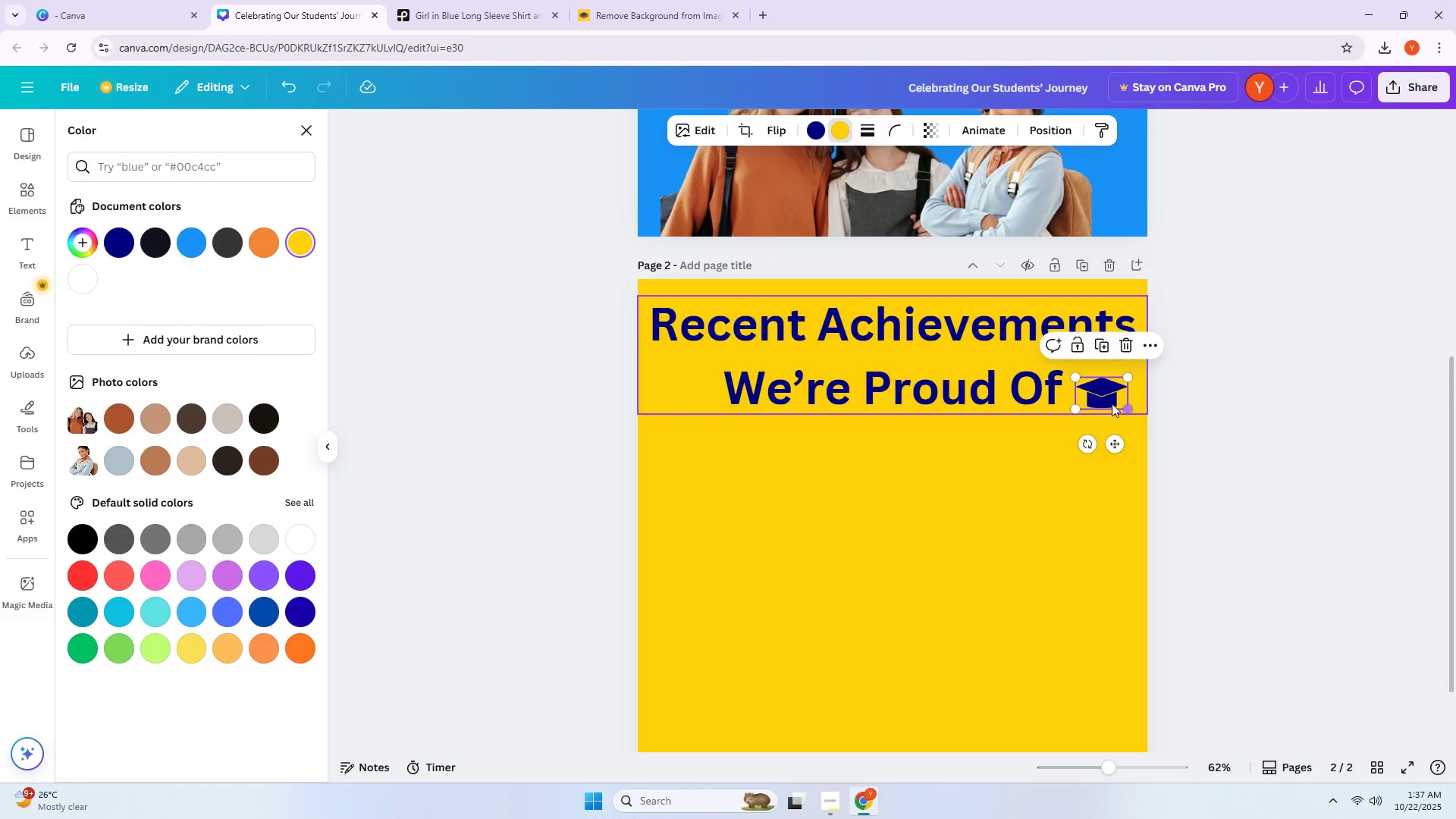 
left_click_drag(start_coordinate=[1106, 400], to_coordinate=[1109, 397])
 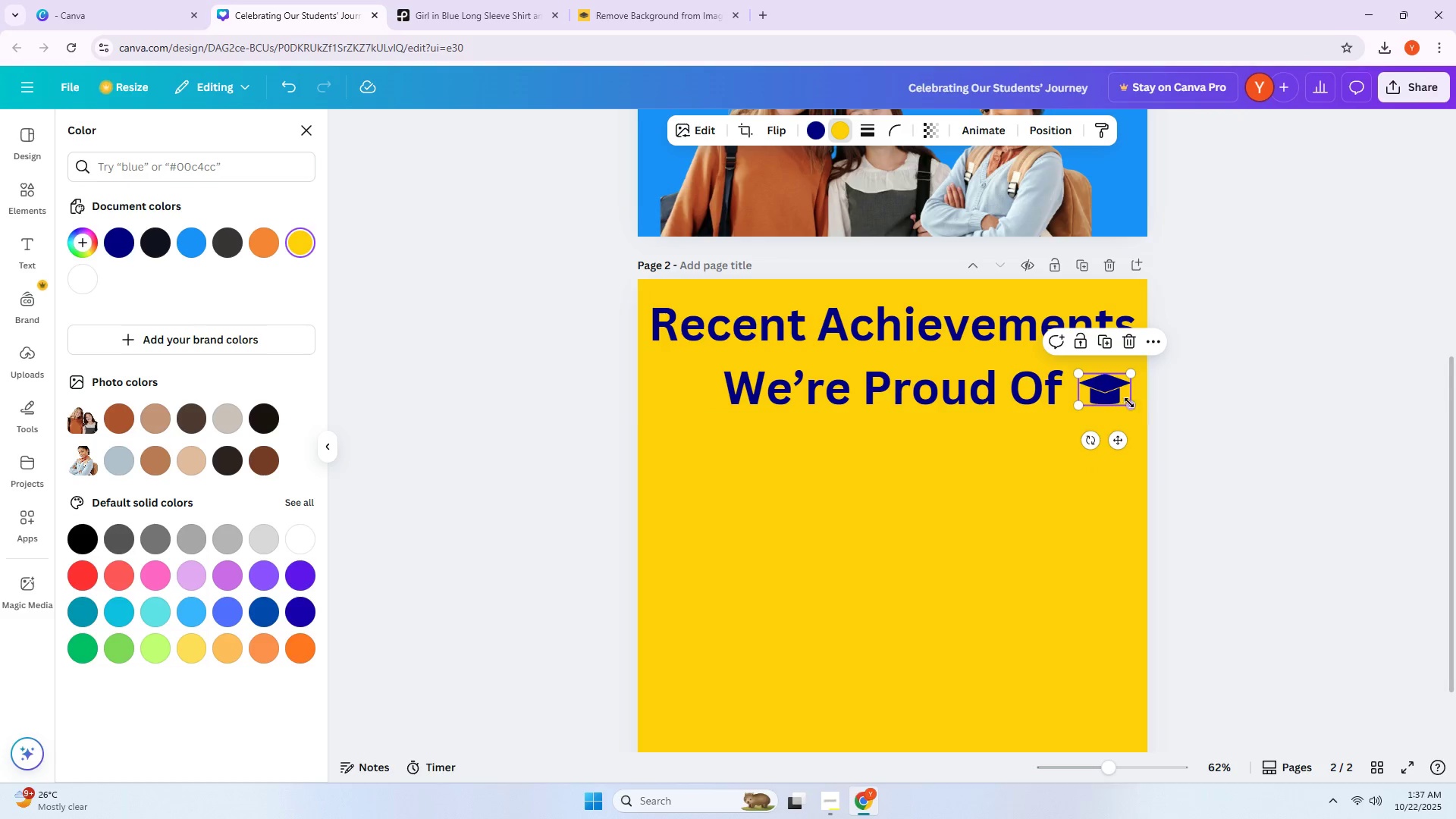 
left_click_drag(start_coordinate=[1133, 403], to_coordinate=[1138, 406])
 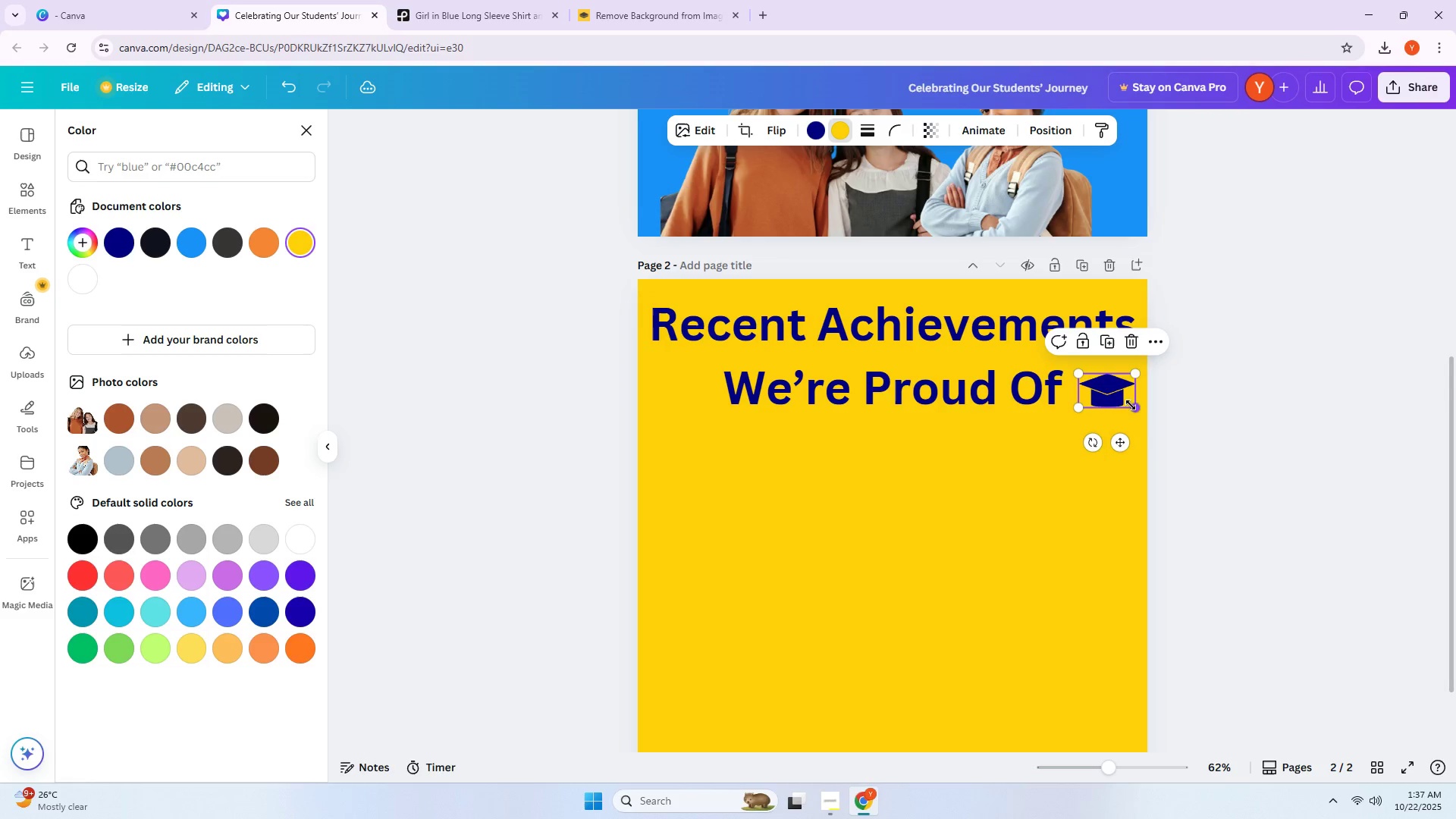 
left_click_drag(start_coordinate=[1117, 399], to_coordinate=[1112, 398])
 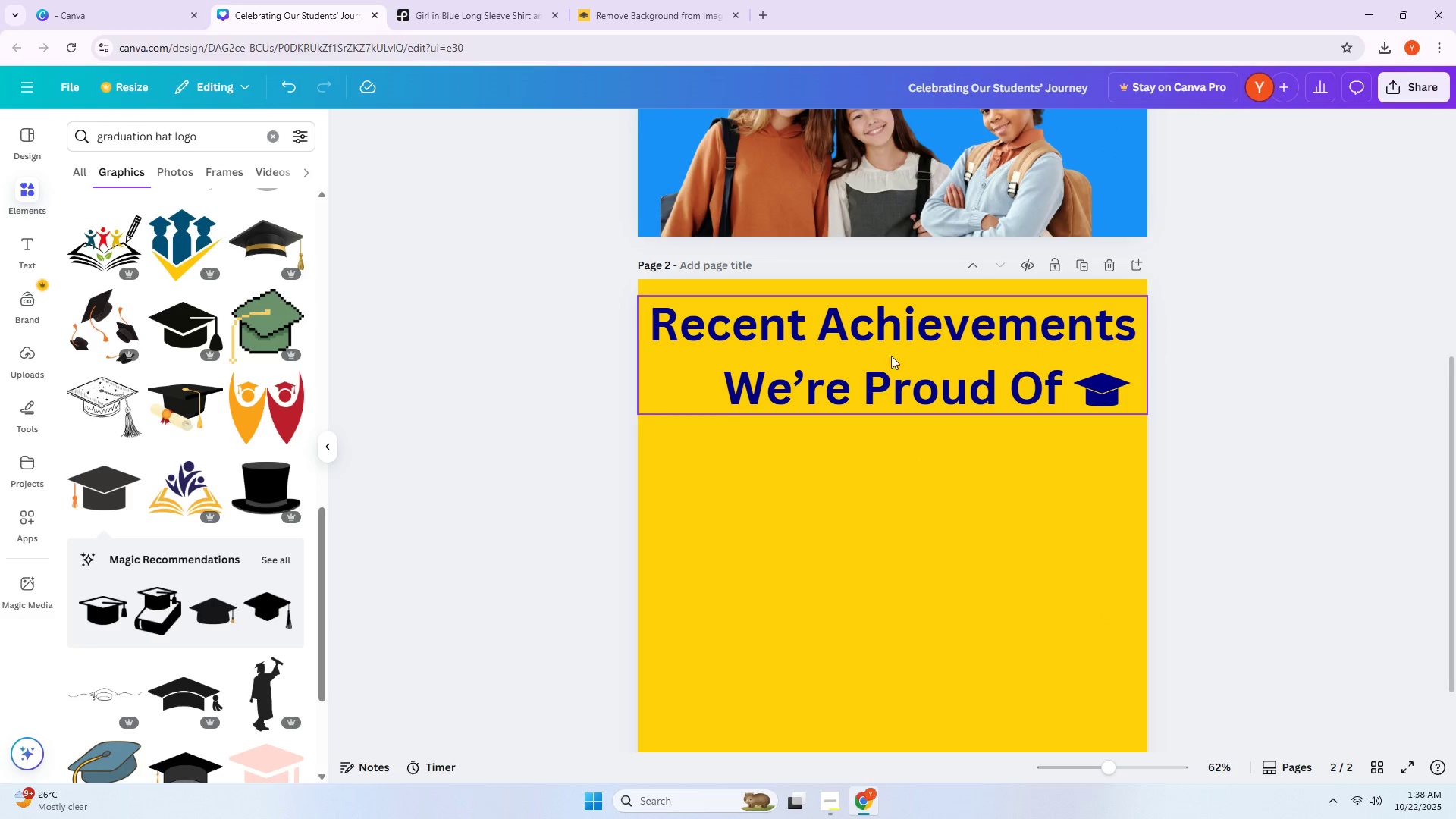 
left_click([925, 347])
 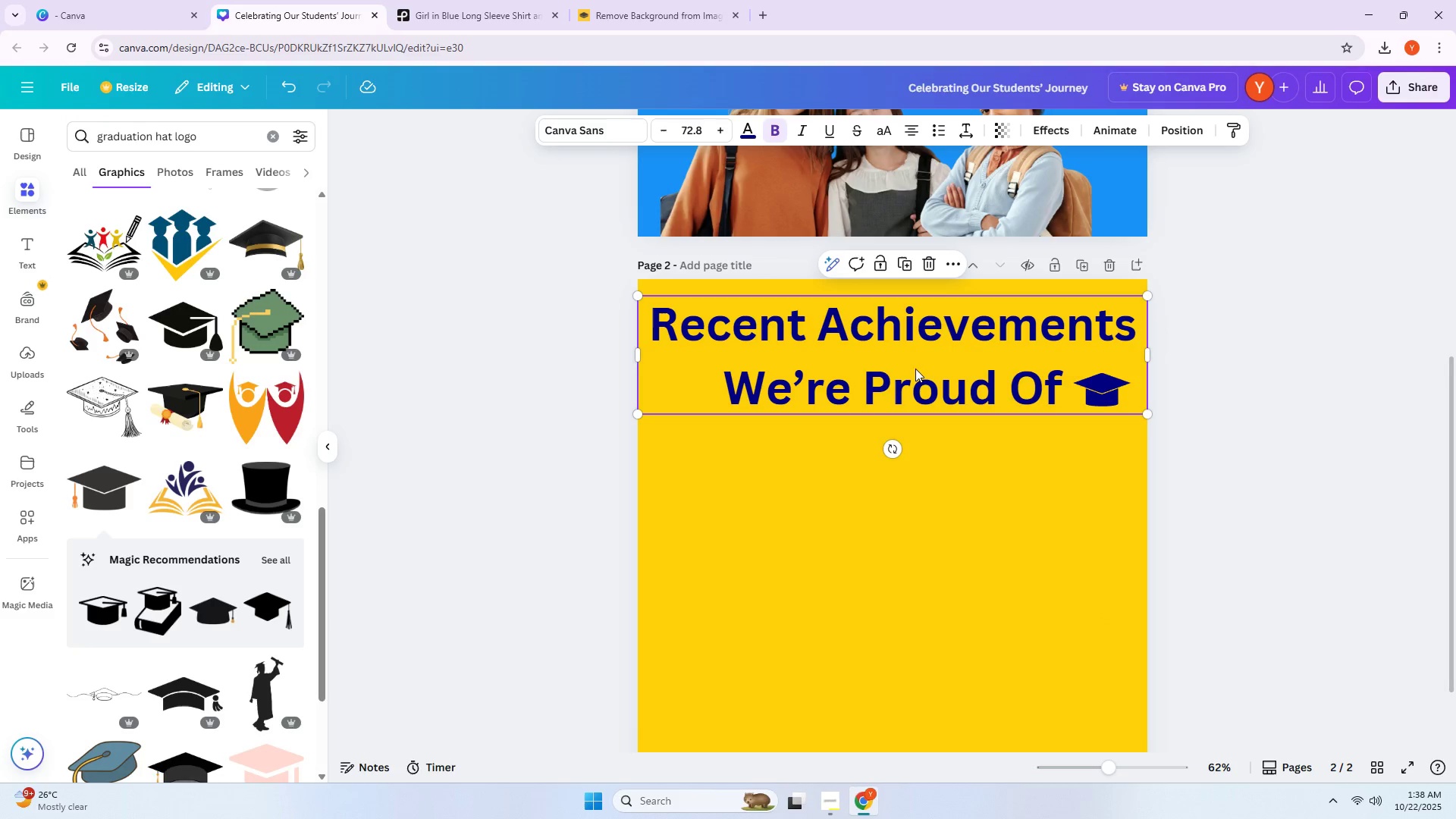 
left_click([1222, 381])
 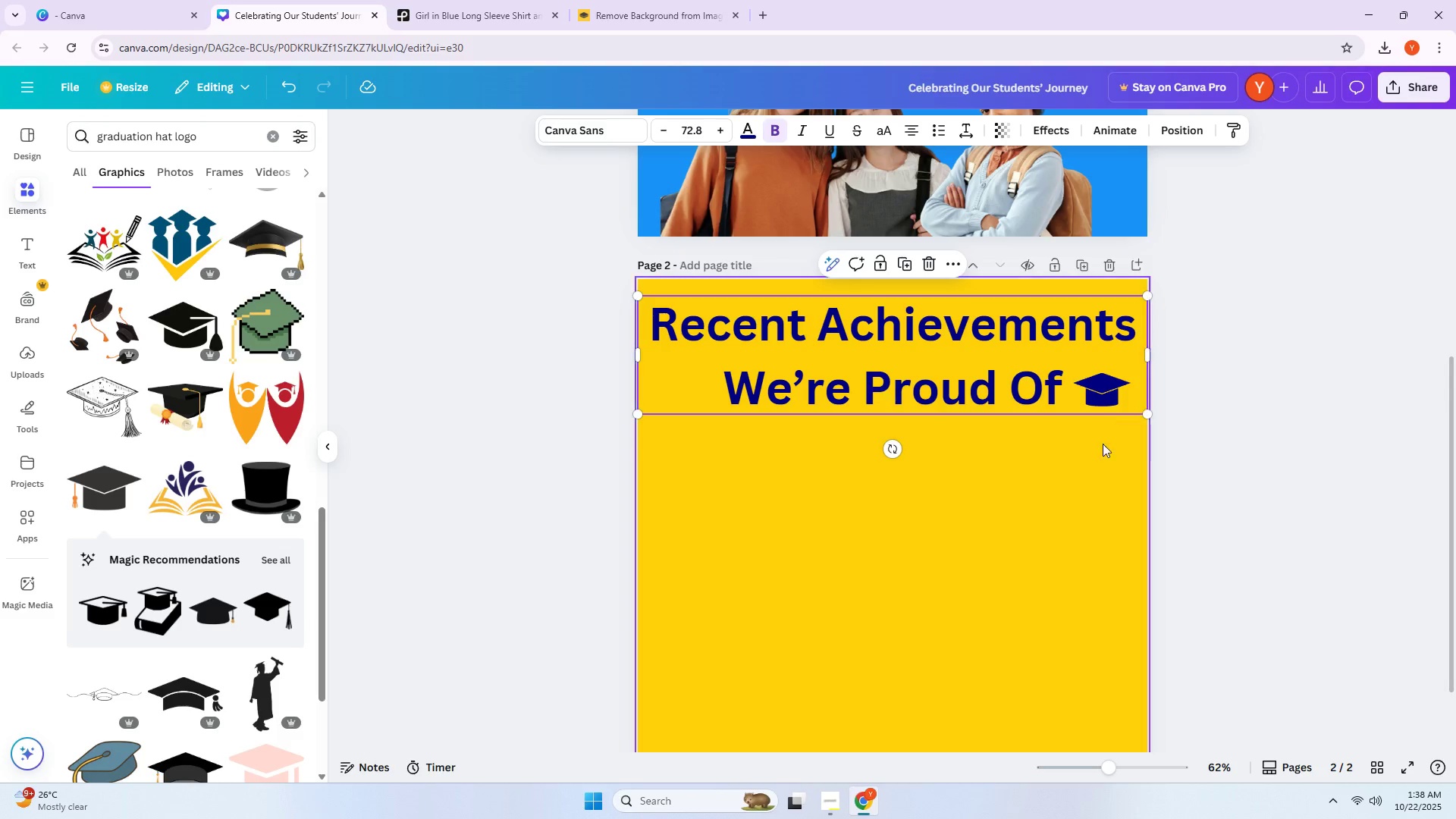 
double_click([1102, 400])
 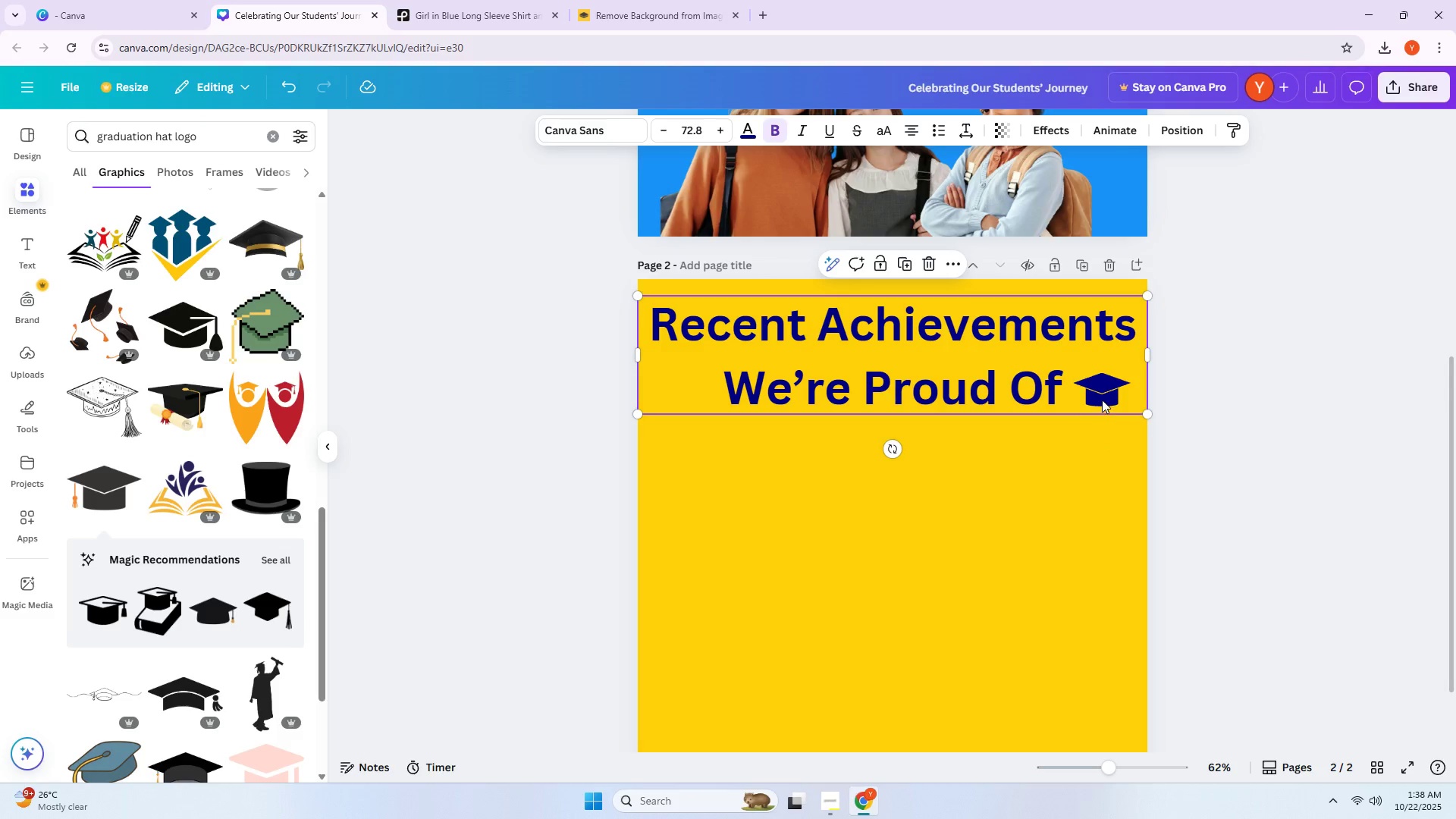 
left_click_drag(start_coordinate=[1102, 394], to_coordinate=[1104, 416])
 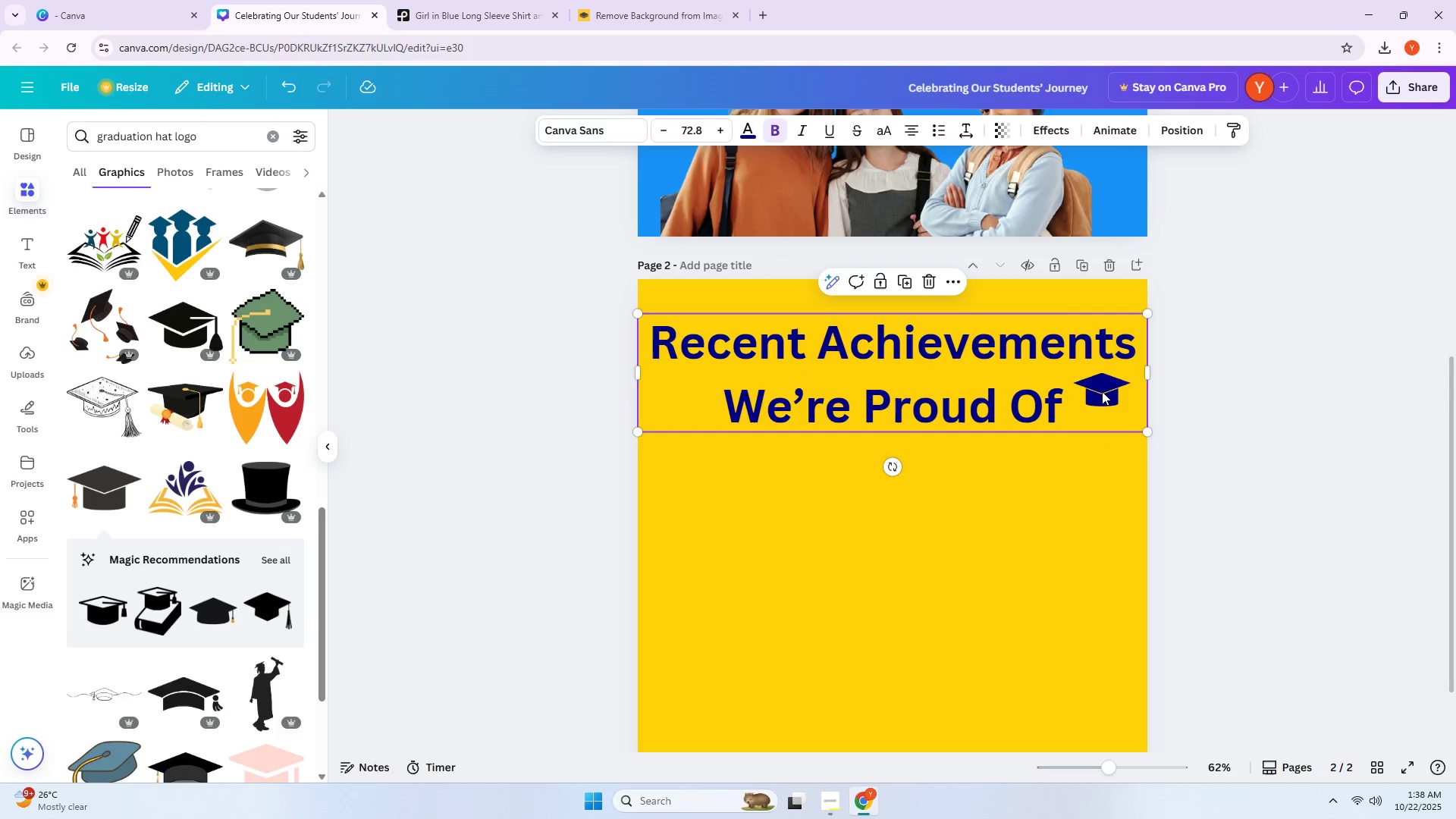 
left_click_drag(start_coordinate=[1103, 388], to_coordinate=[1102, 461])
 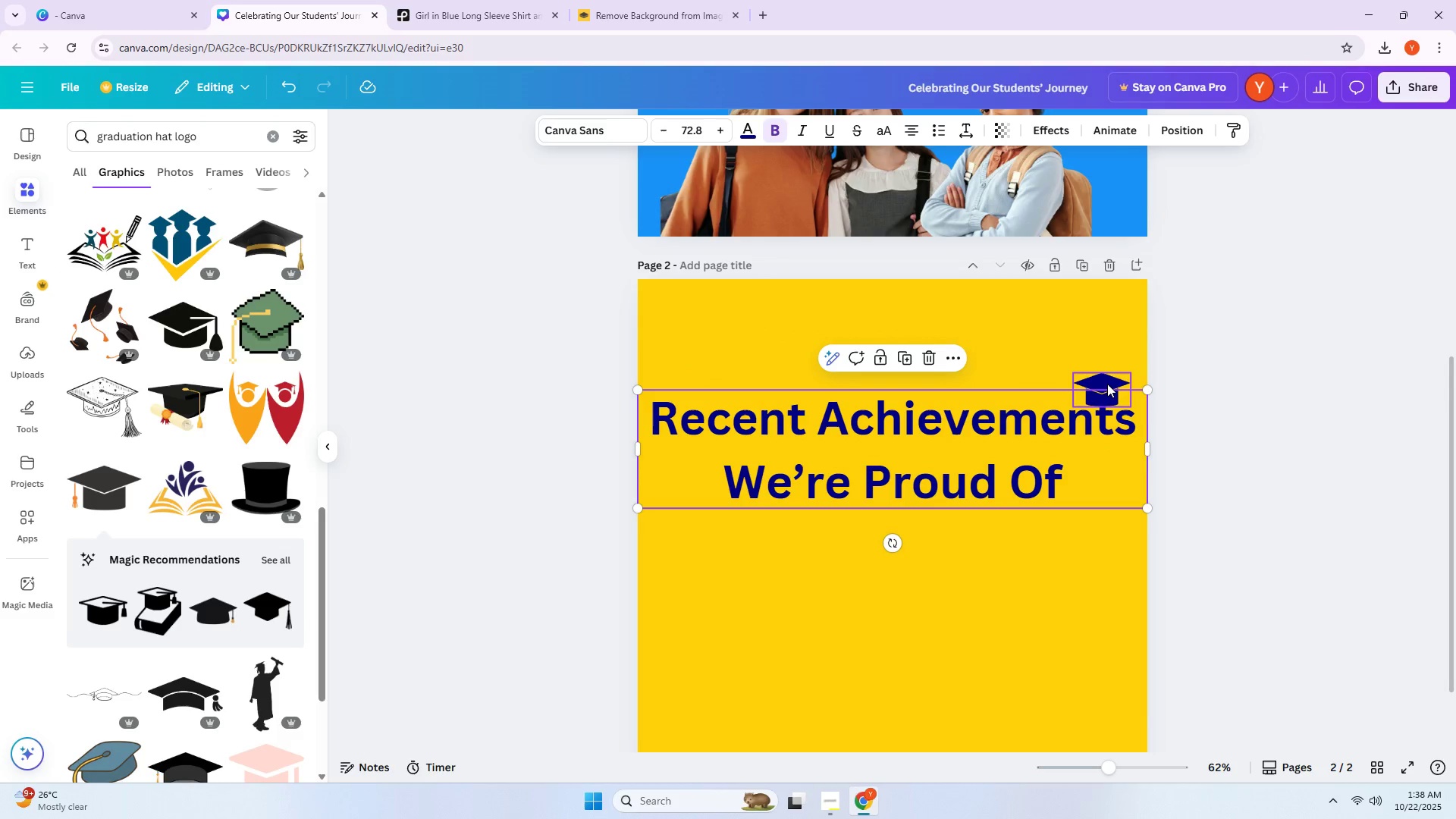 
left_click_drag(start_coordinate=[1107, 373], to_coordinate=[1104, 349])
 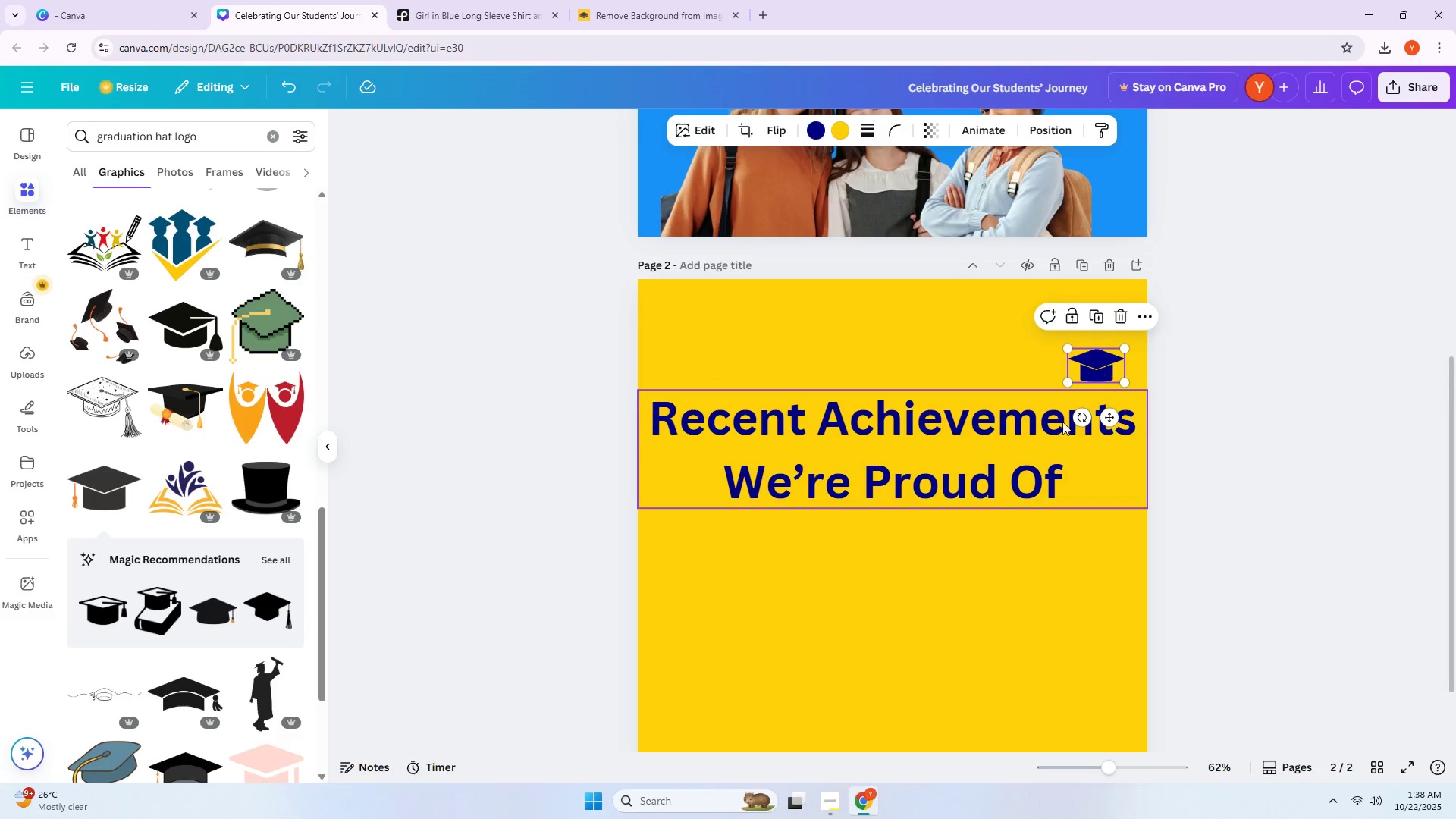 
left_click_drag(start_coordinate=[1019, 442], to_coordinate=[1018, 341])
 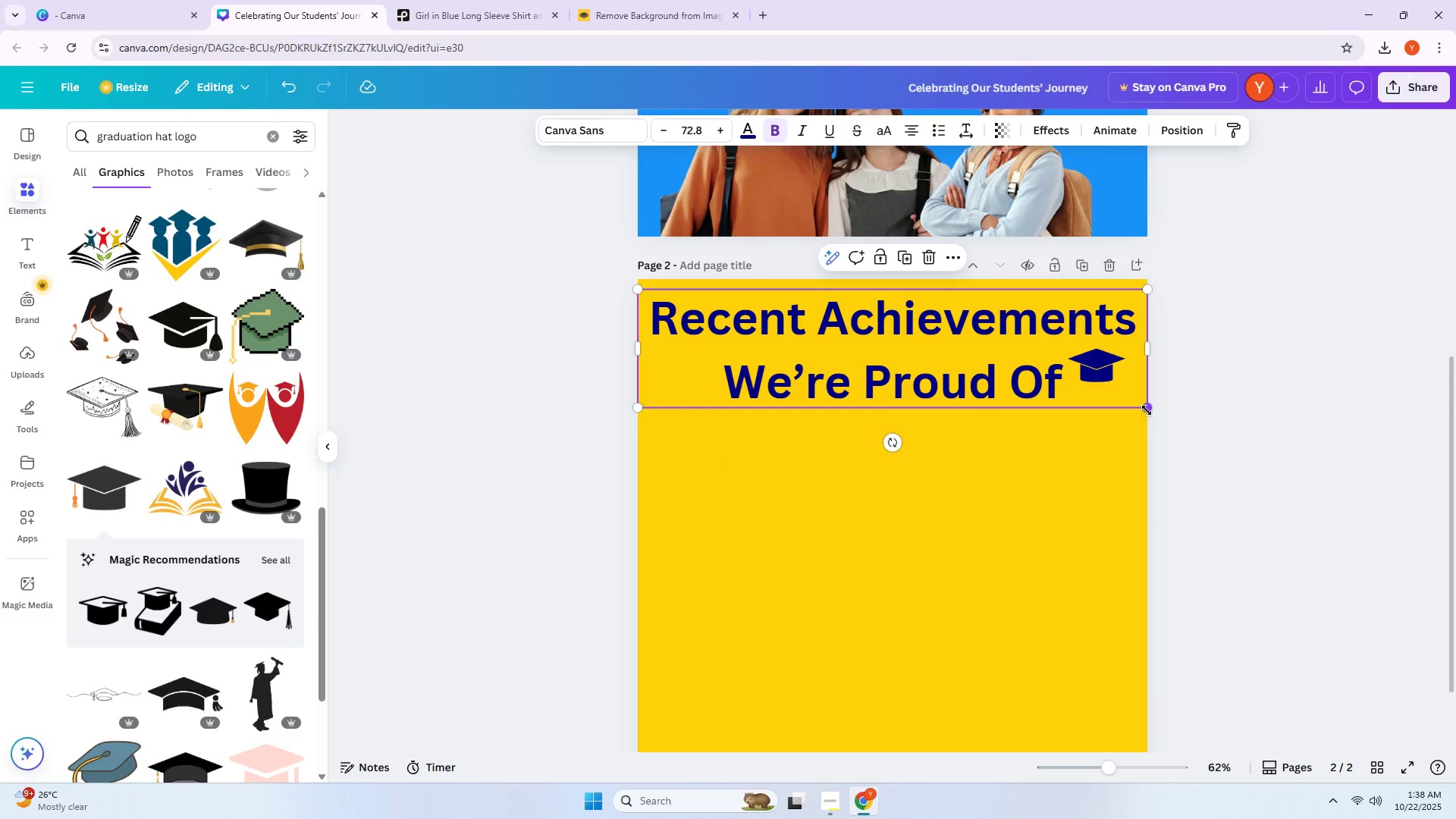 
left_click([1094, 370])
 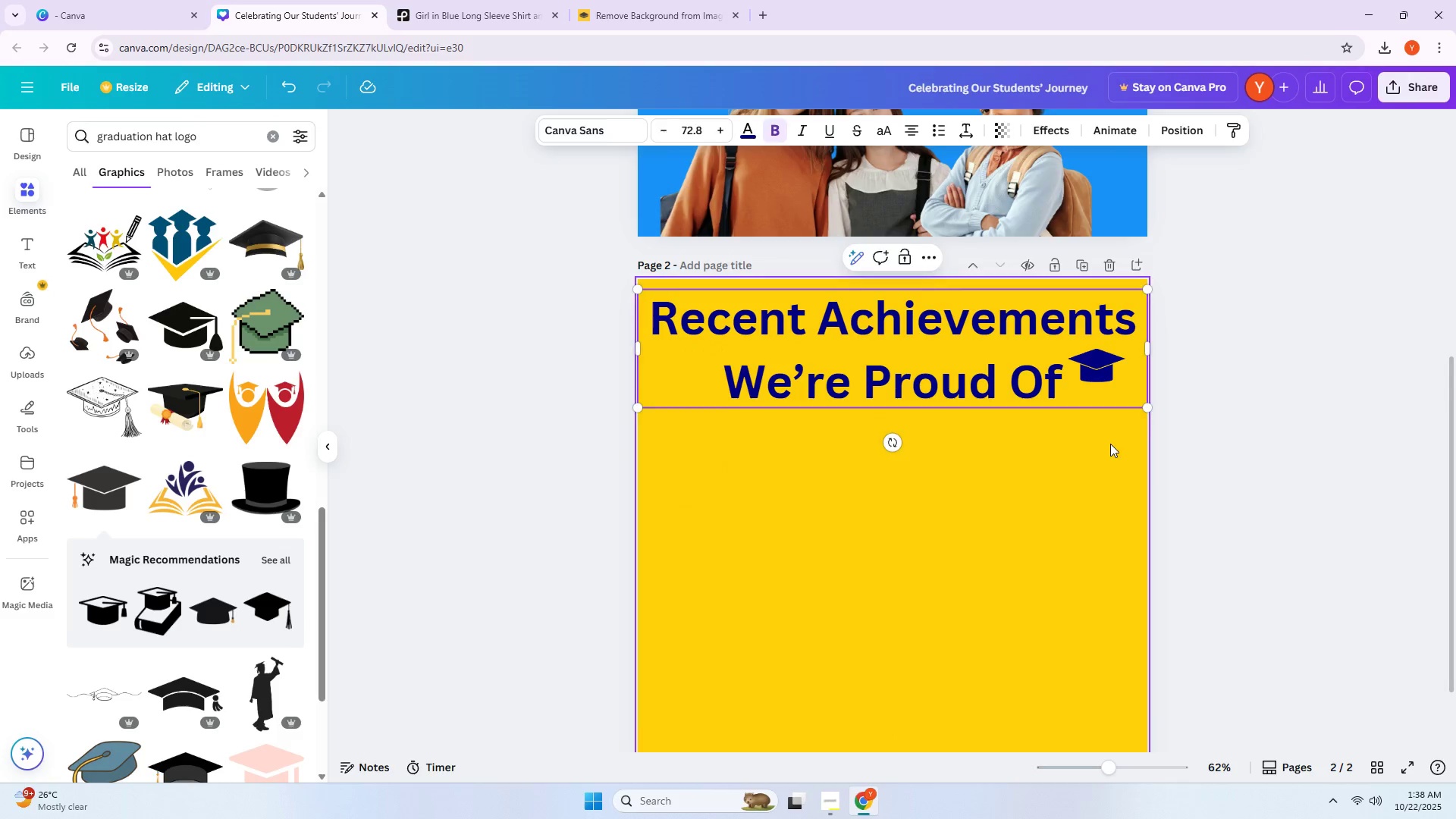 
double_click([1106, 379])
 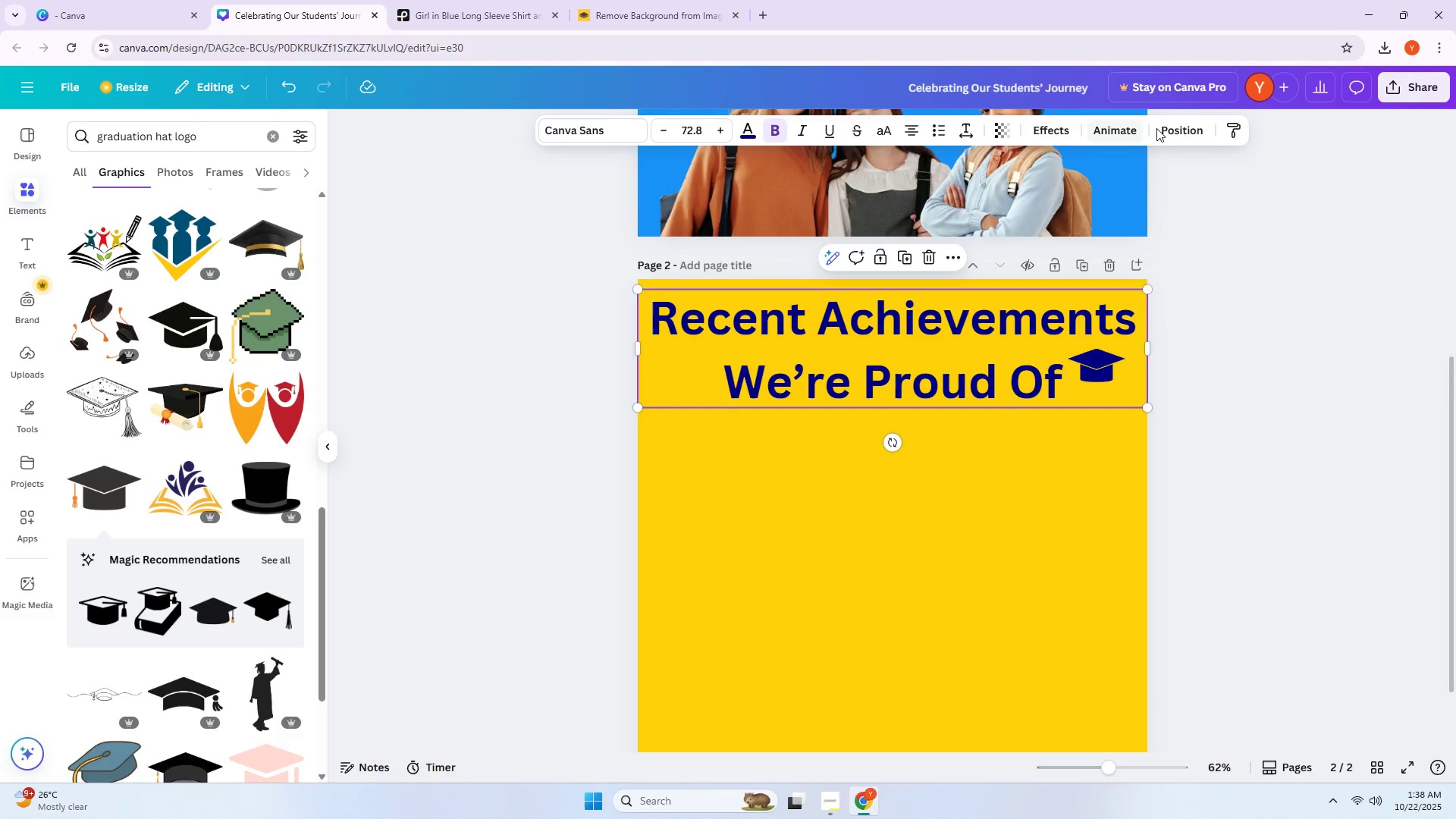 
left_click([1179, 123])
 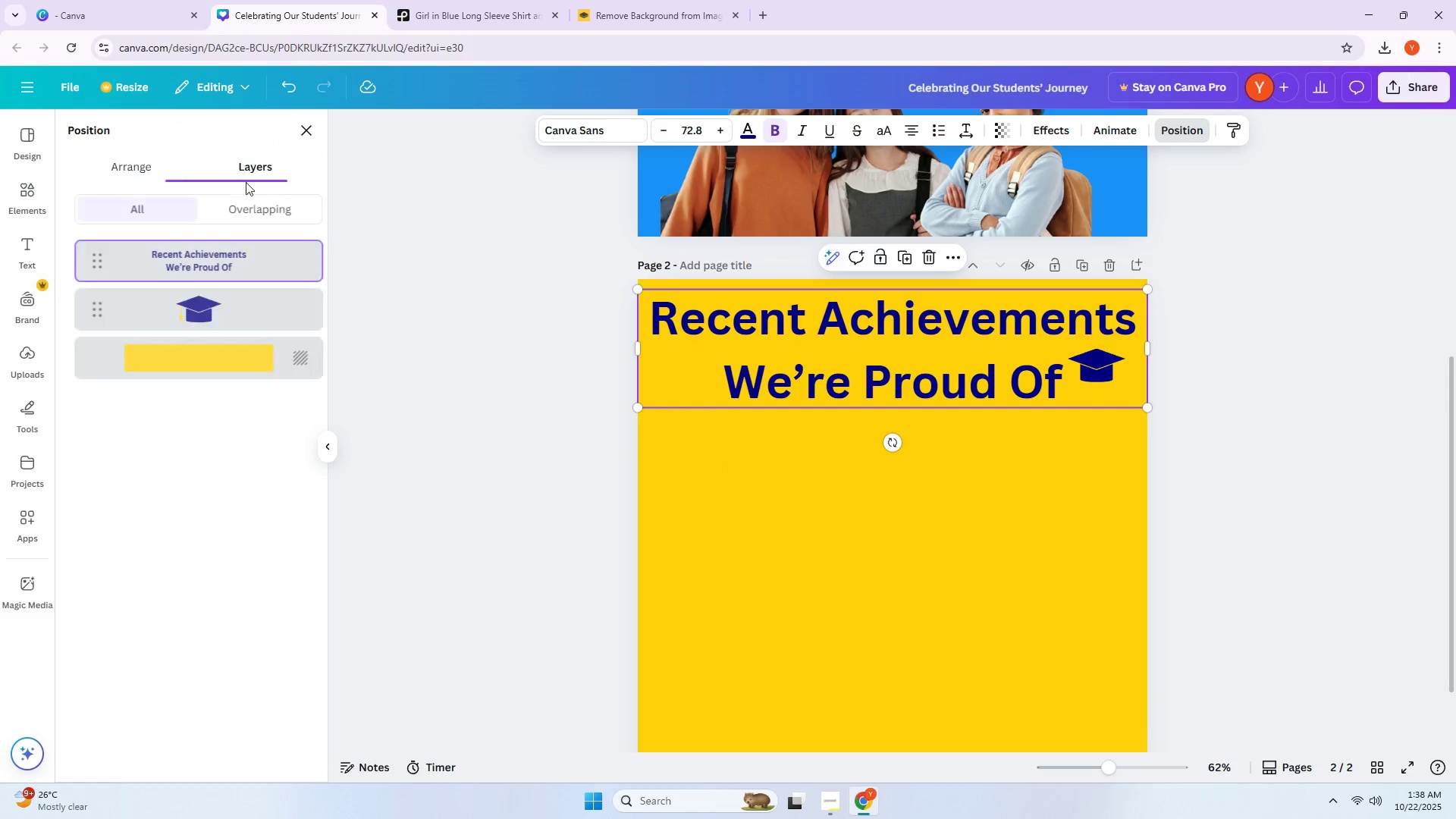 
left_click([178, 309])
 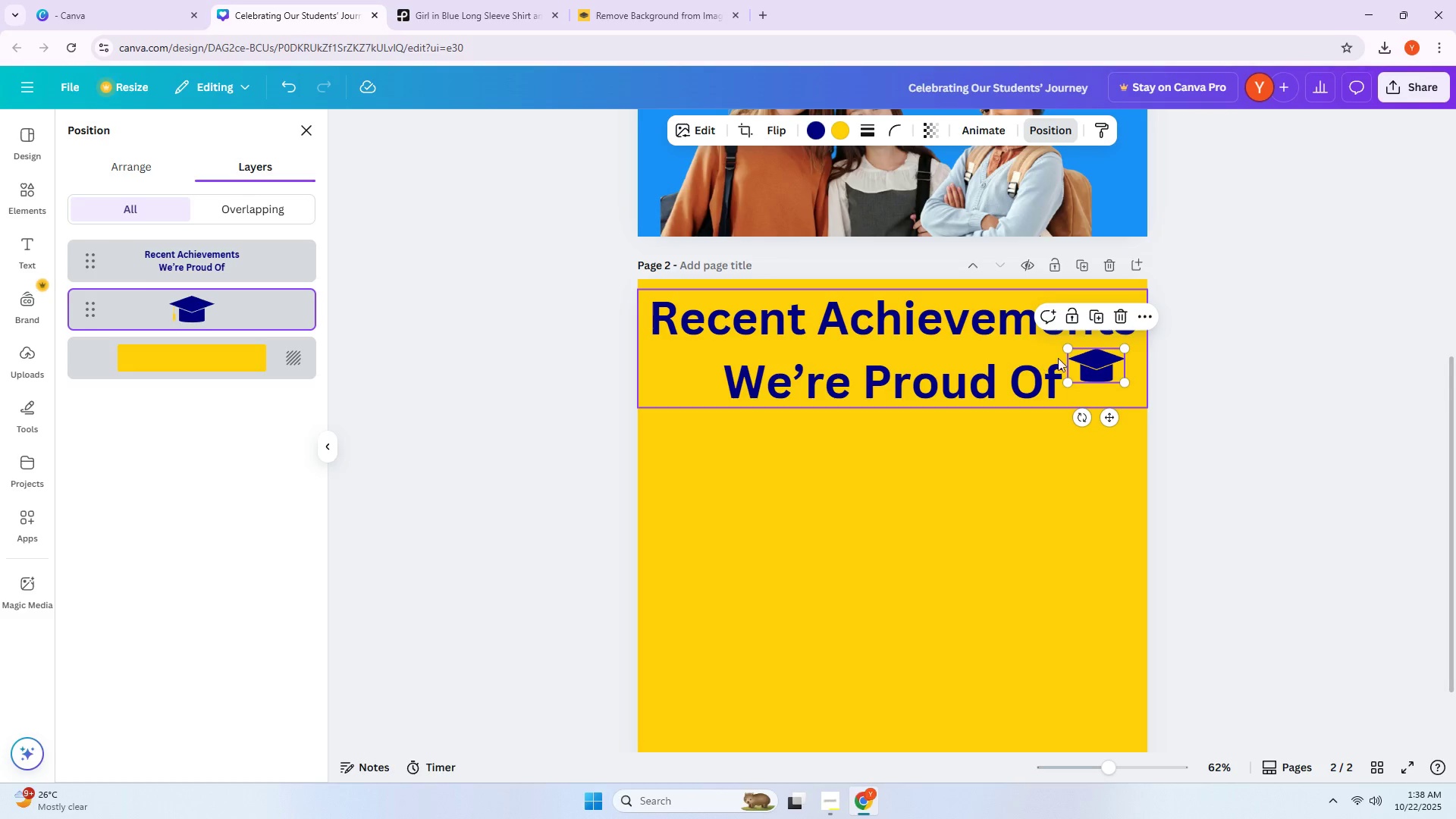 
left_click_drag(start_coordinate=[1097, 358], to_coordinate=[1109, 374])
 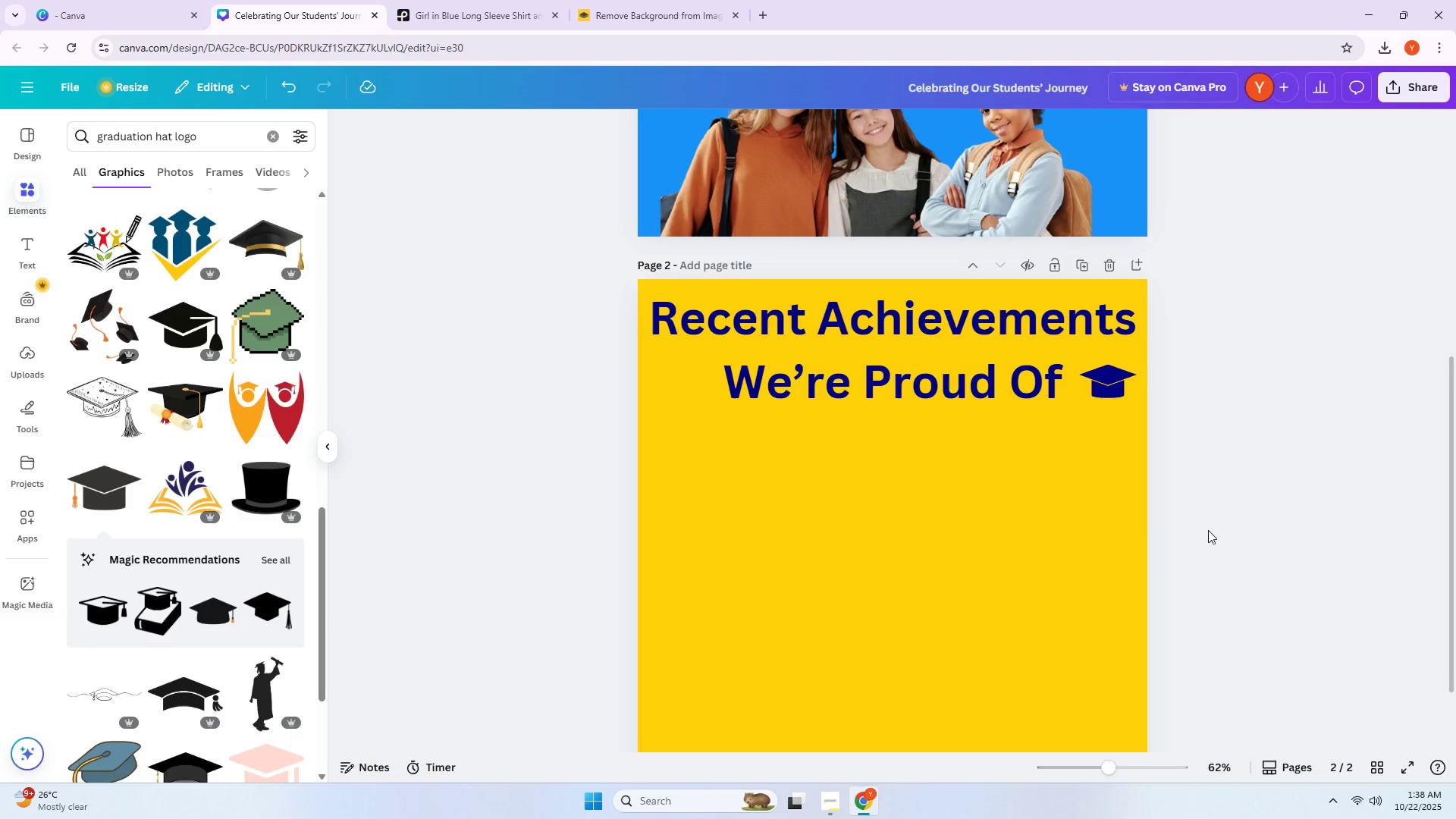 
left_click([888, 344])
 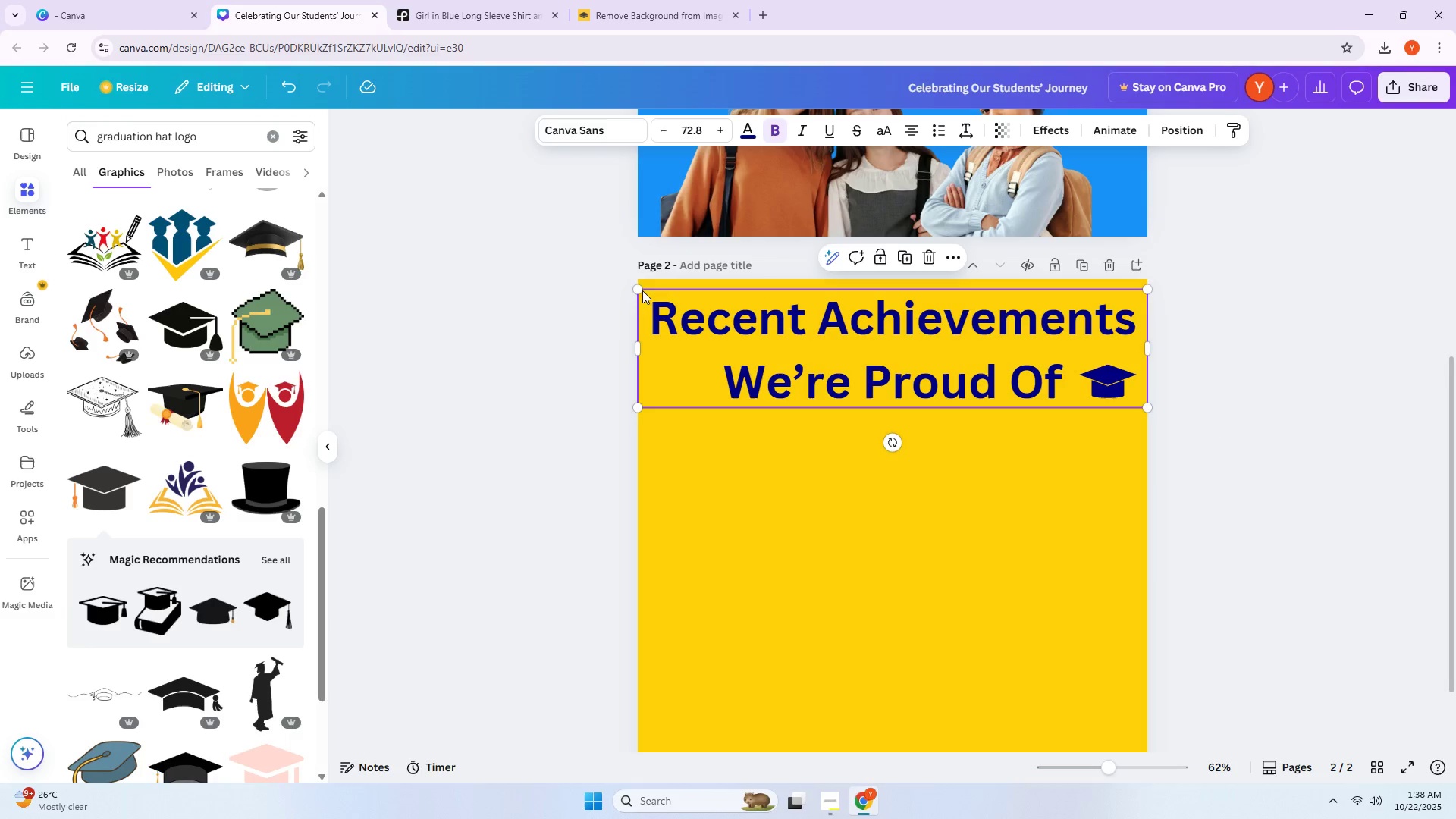 
left_click_drag(start_coordinate=[638, 288], to_coordinate=[736, 331])
 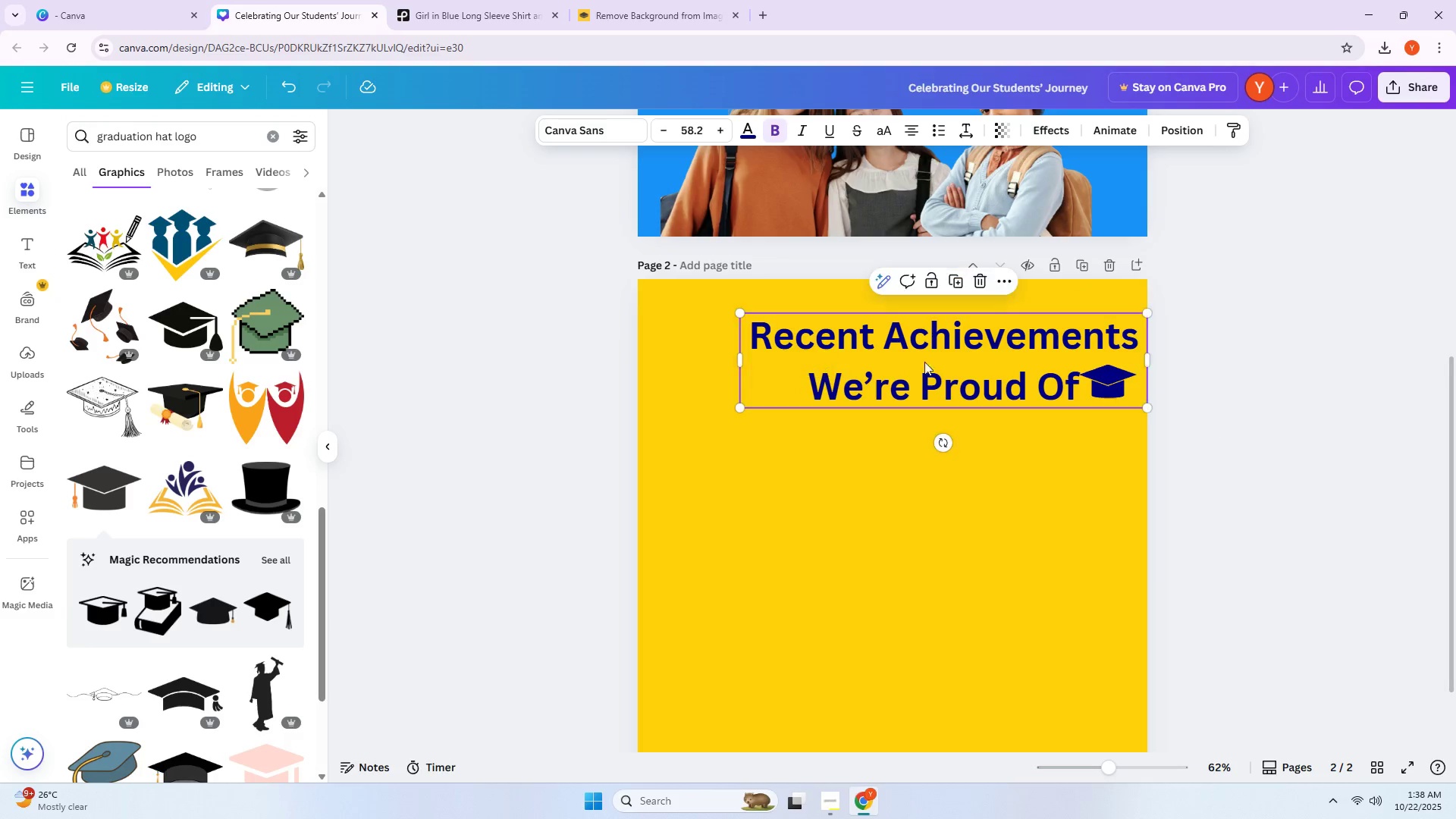 
left_click_drag(start_coordinate=[941, 362], to_coordinate=[890, 350])
 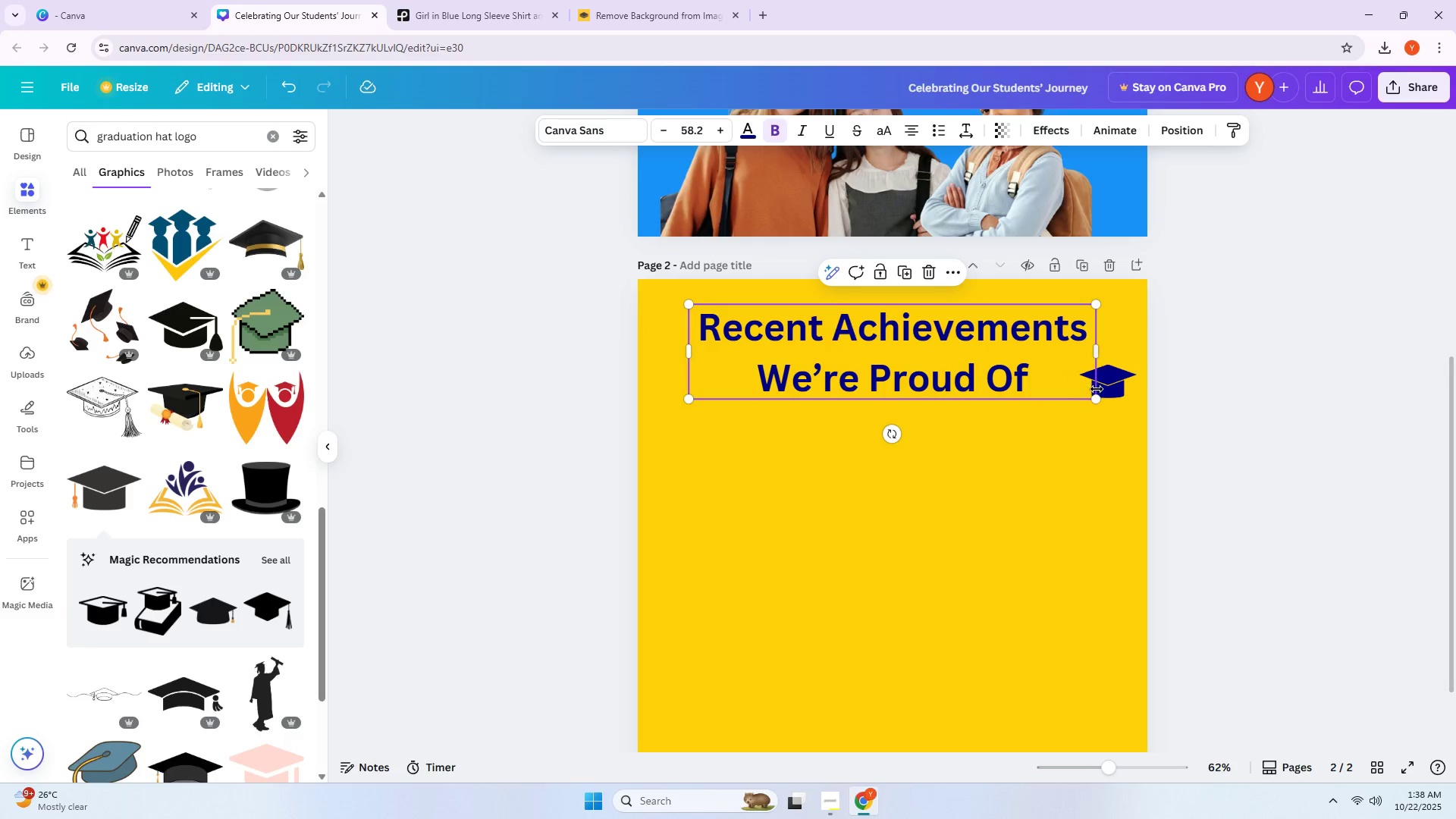 
left_click_drag(start_coordinate=[1097, 398], to_coordinate=[1116, 410])
 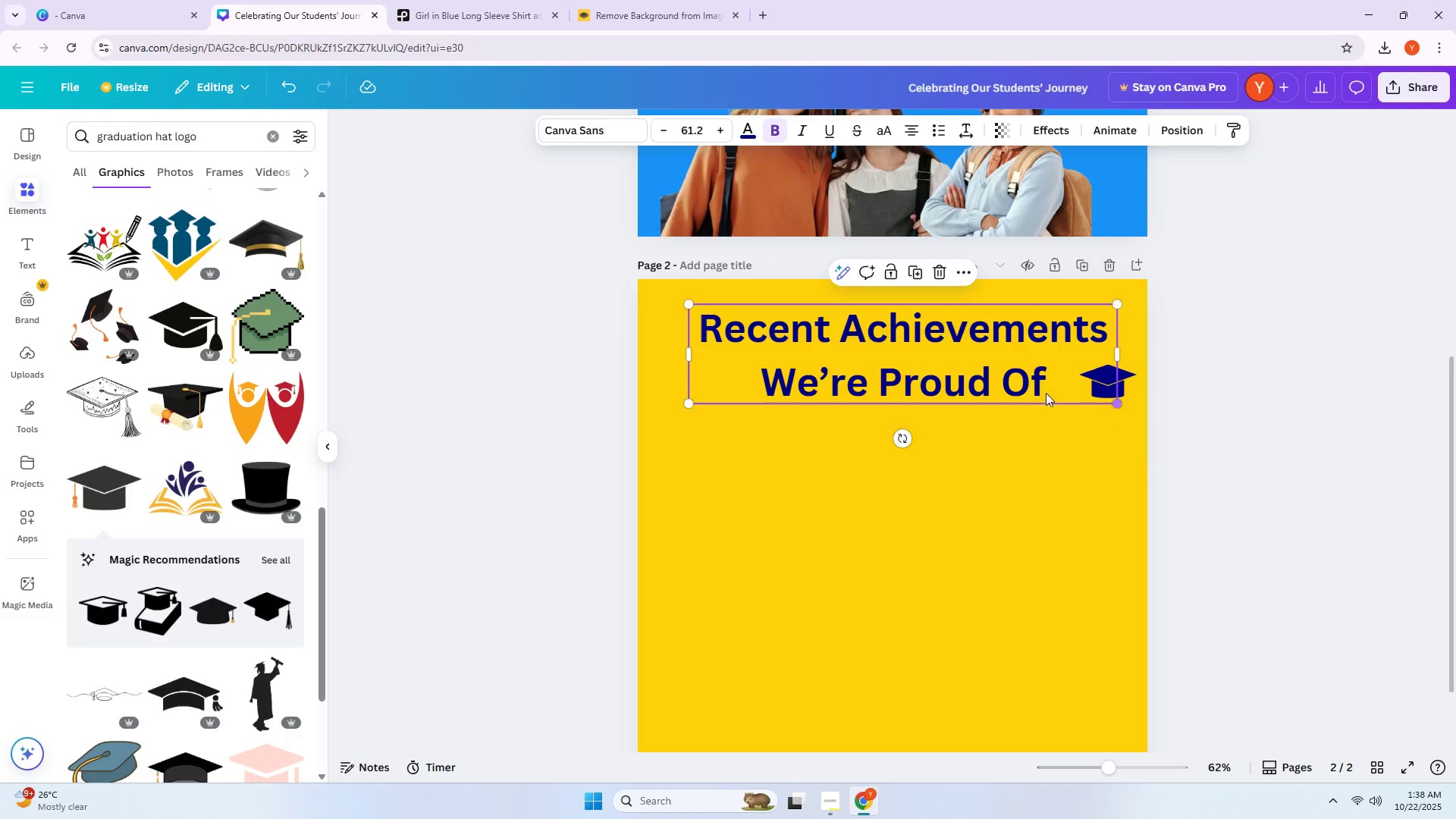 
left_click_drag(start_coordinate=[994, 380], to_coordinate=[980, 375])
 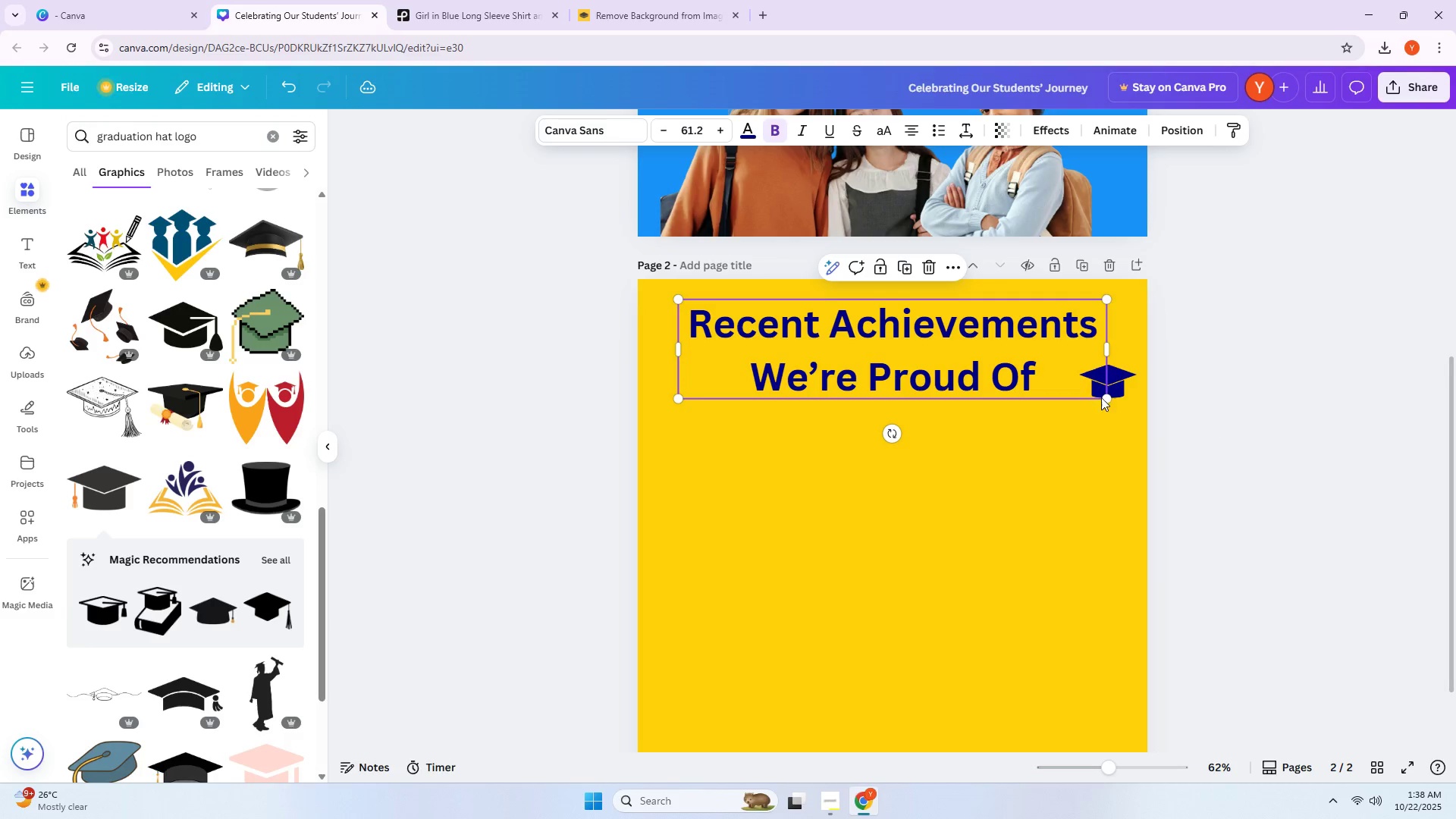 
left_click_drag(start_coordinate=[1106, 396], to_coordinate=[1118, 405])
 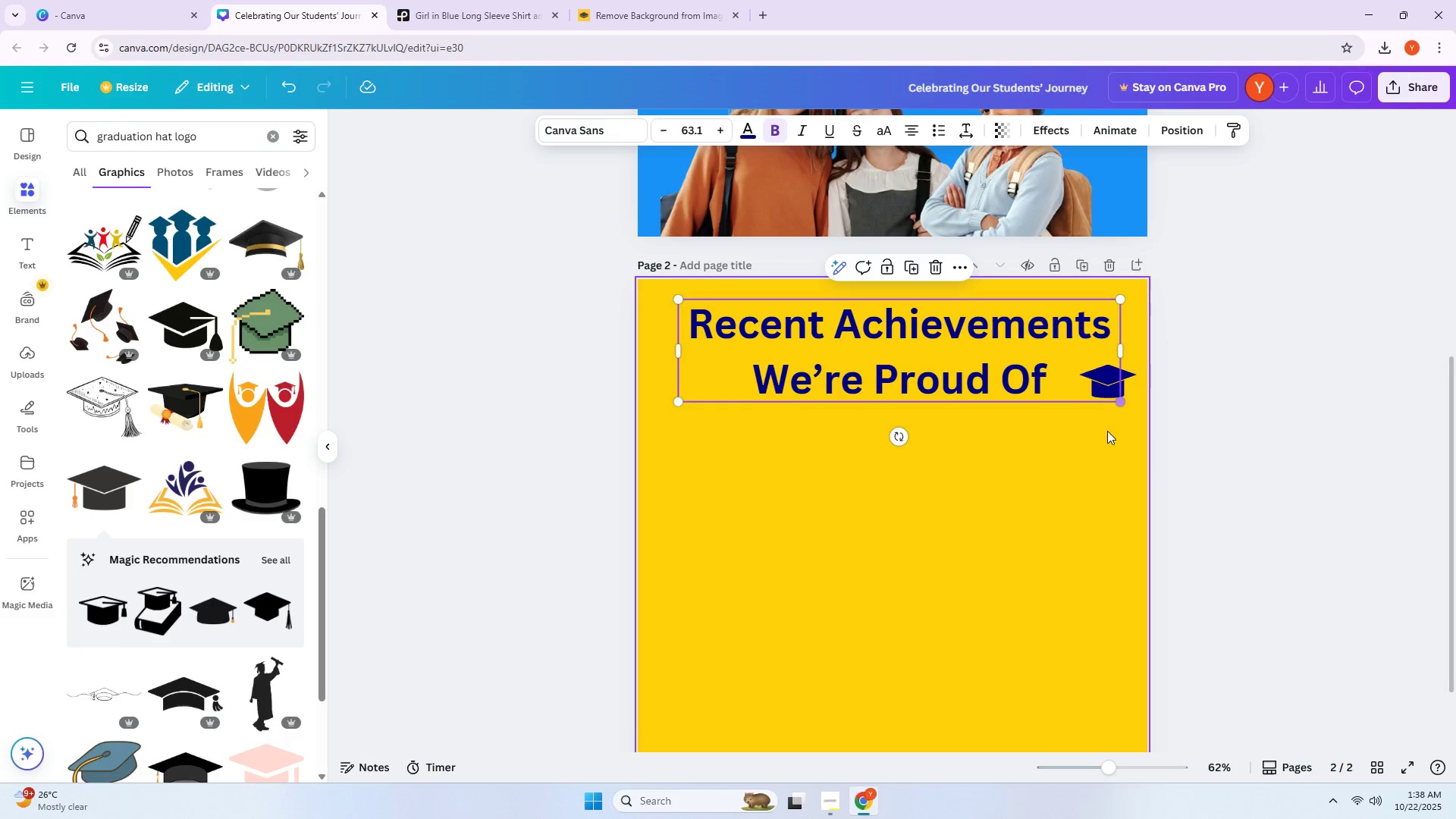 
left_click([1106, 436])
 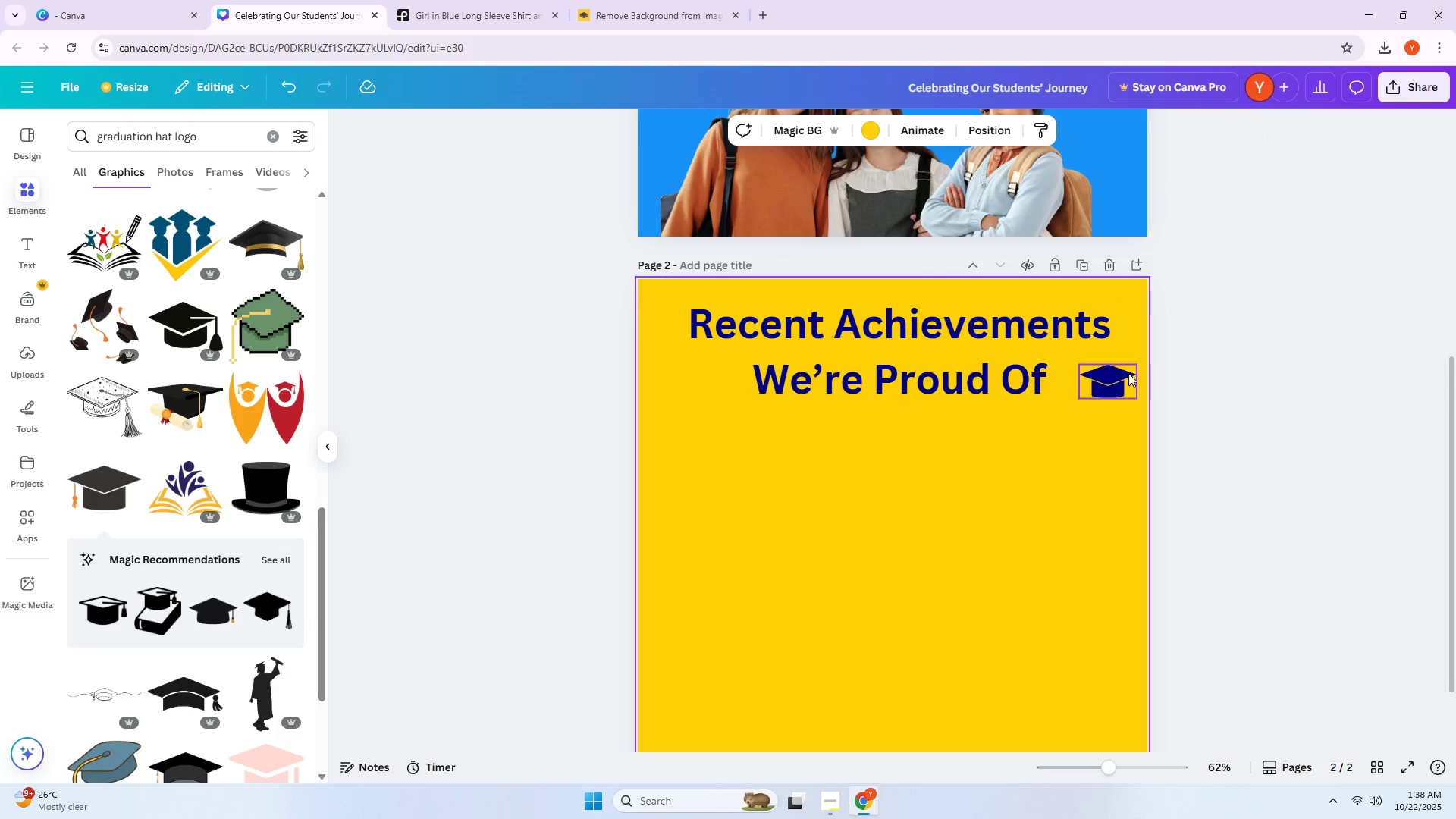 
left_click_drag(start_coordinate=[1128, 373], to_coordinate=[1108, 371])
 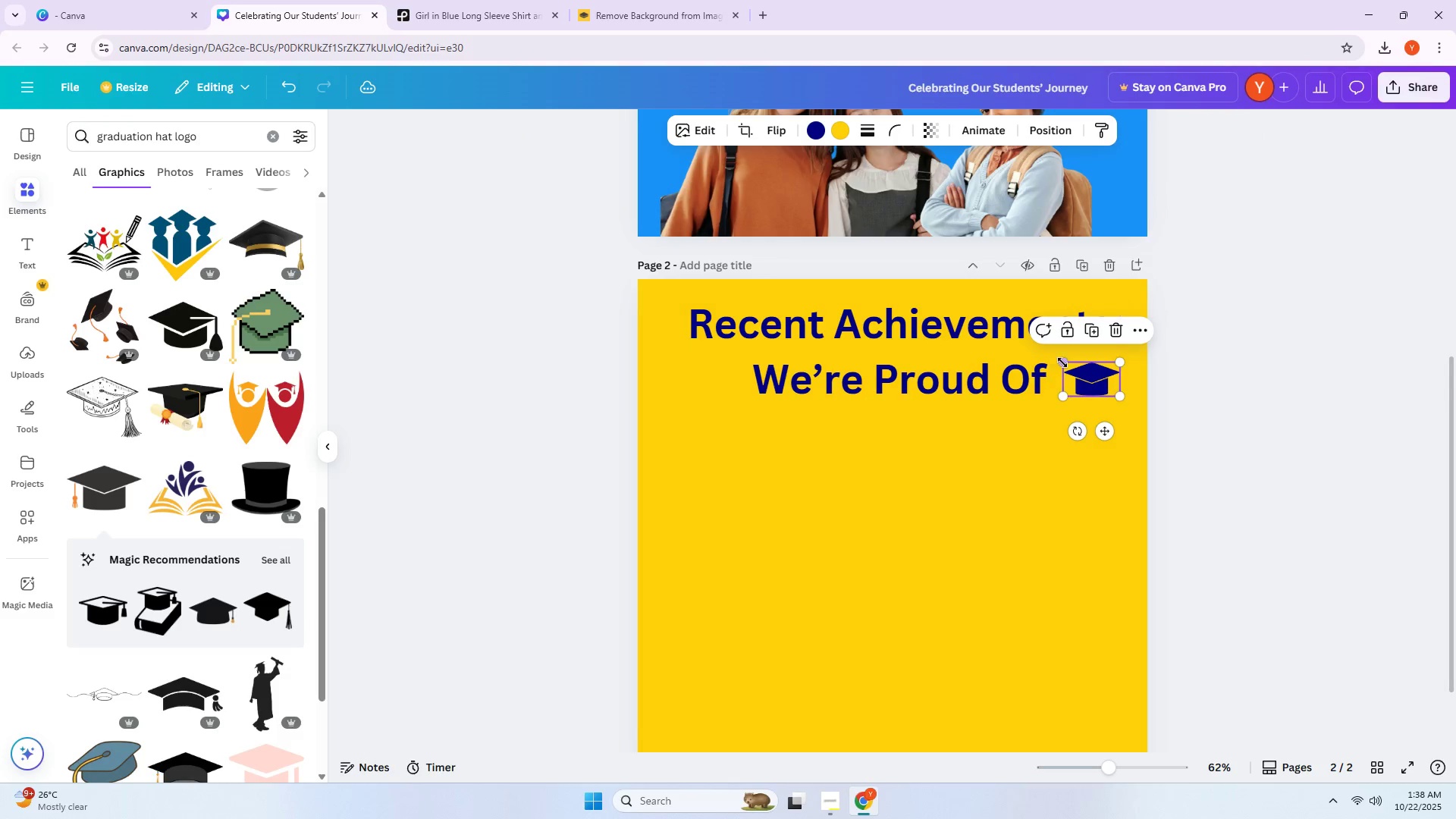 
left_click_drag(start_coordinate=[1062, 362], to_coordinate=[1077, 367])
 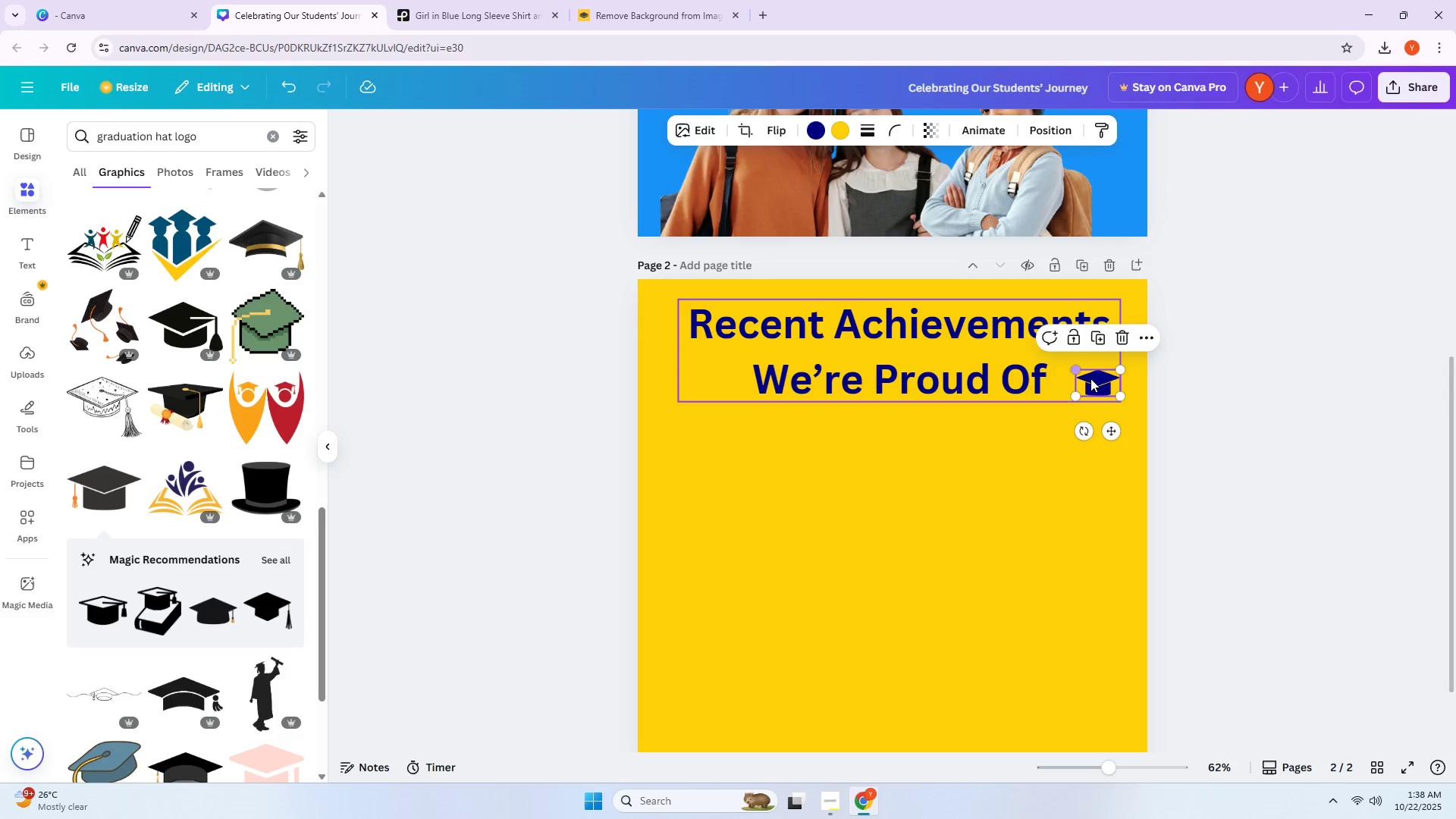 
left_click_drag(start_coordinate=[1096, 381], to_coordinate=[1086, 381])
 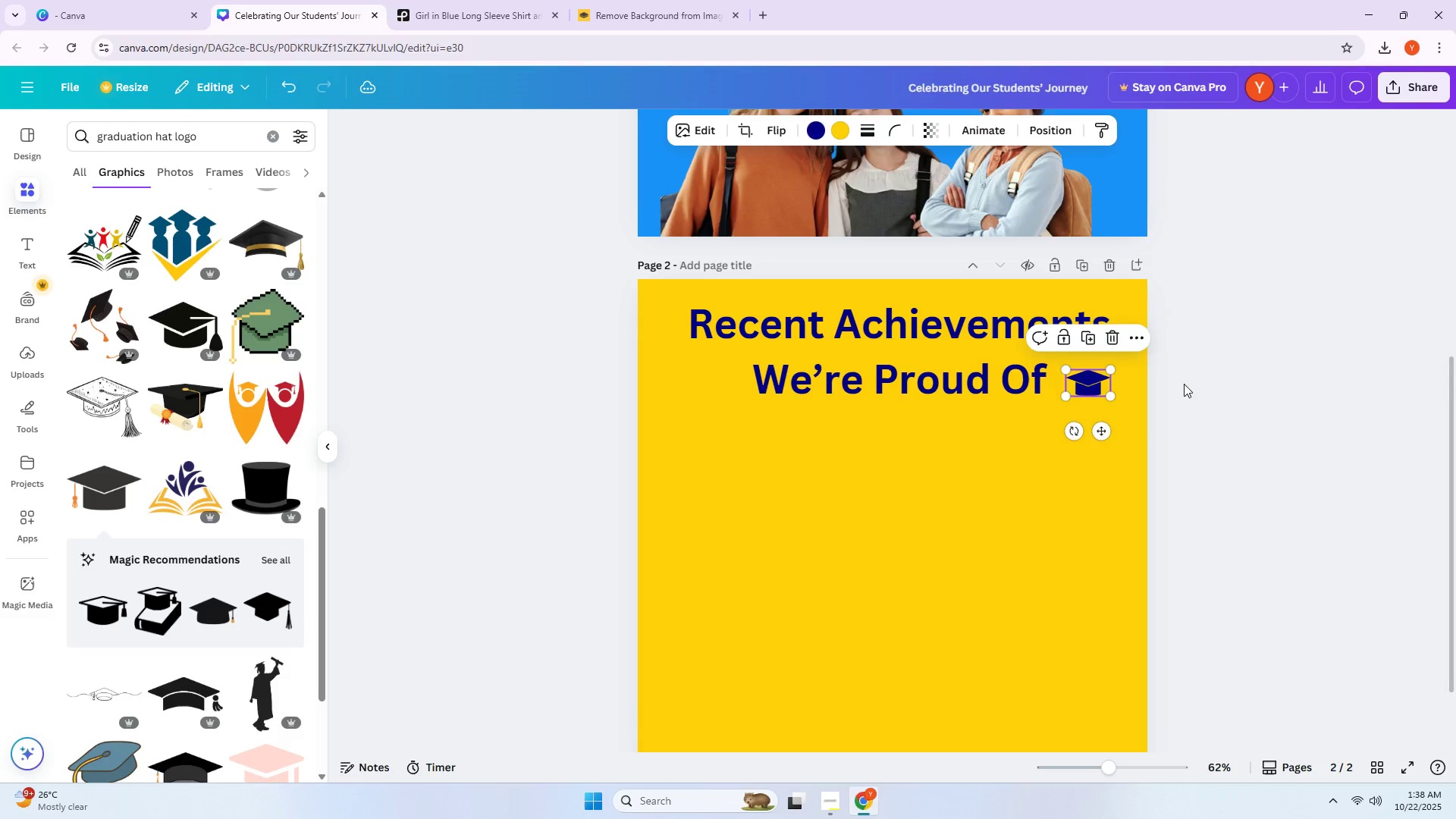 
left_click([1184, 384])
 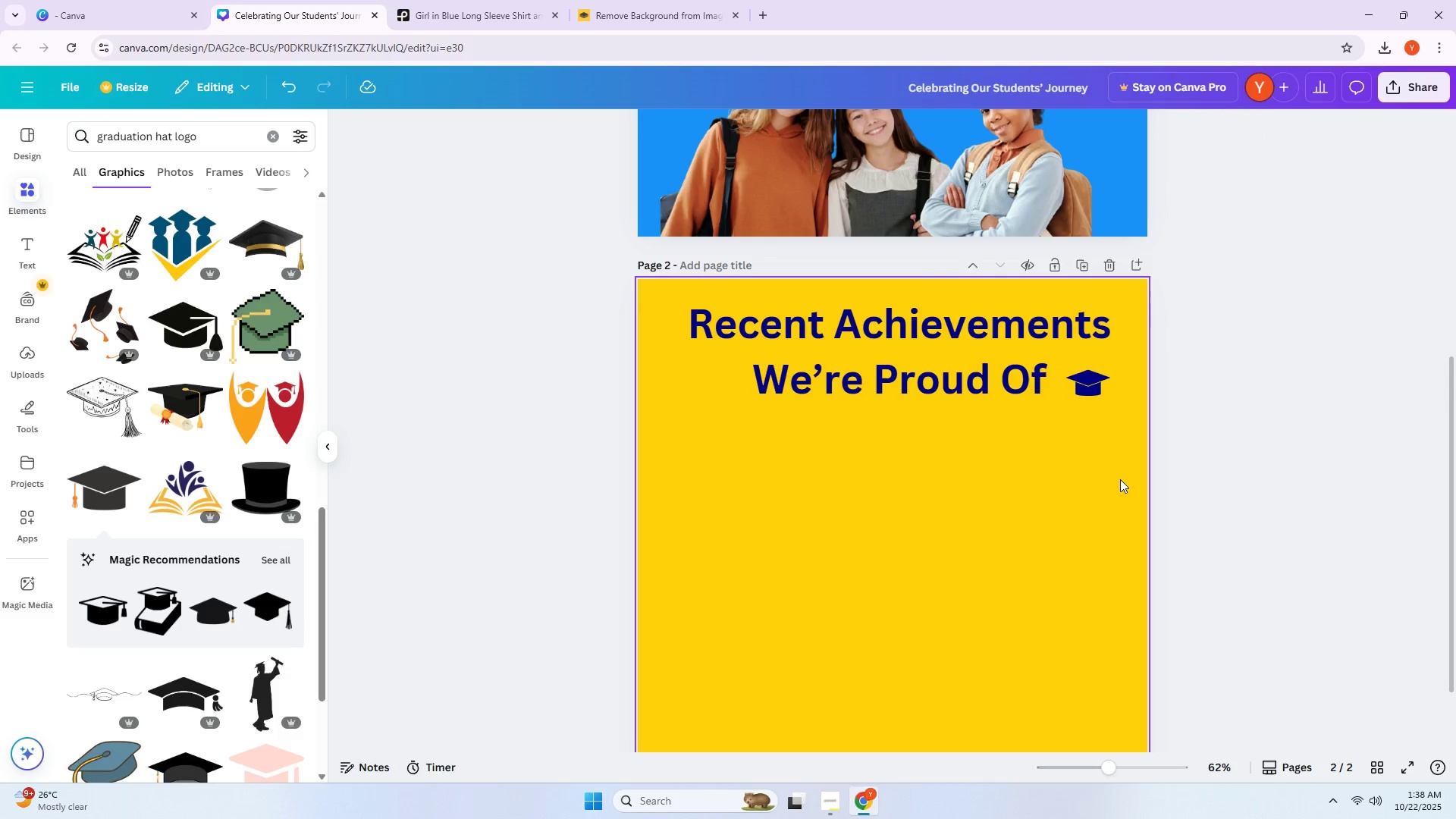 
wait(9.18)
 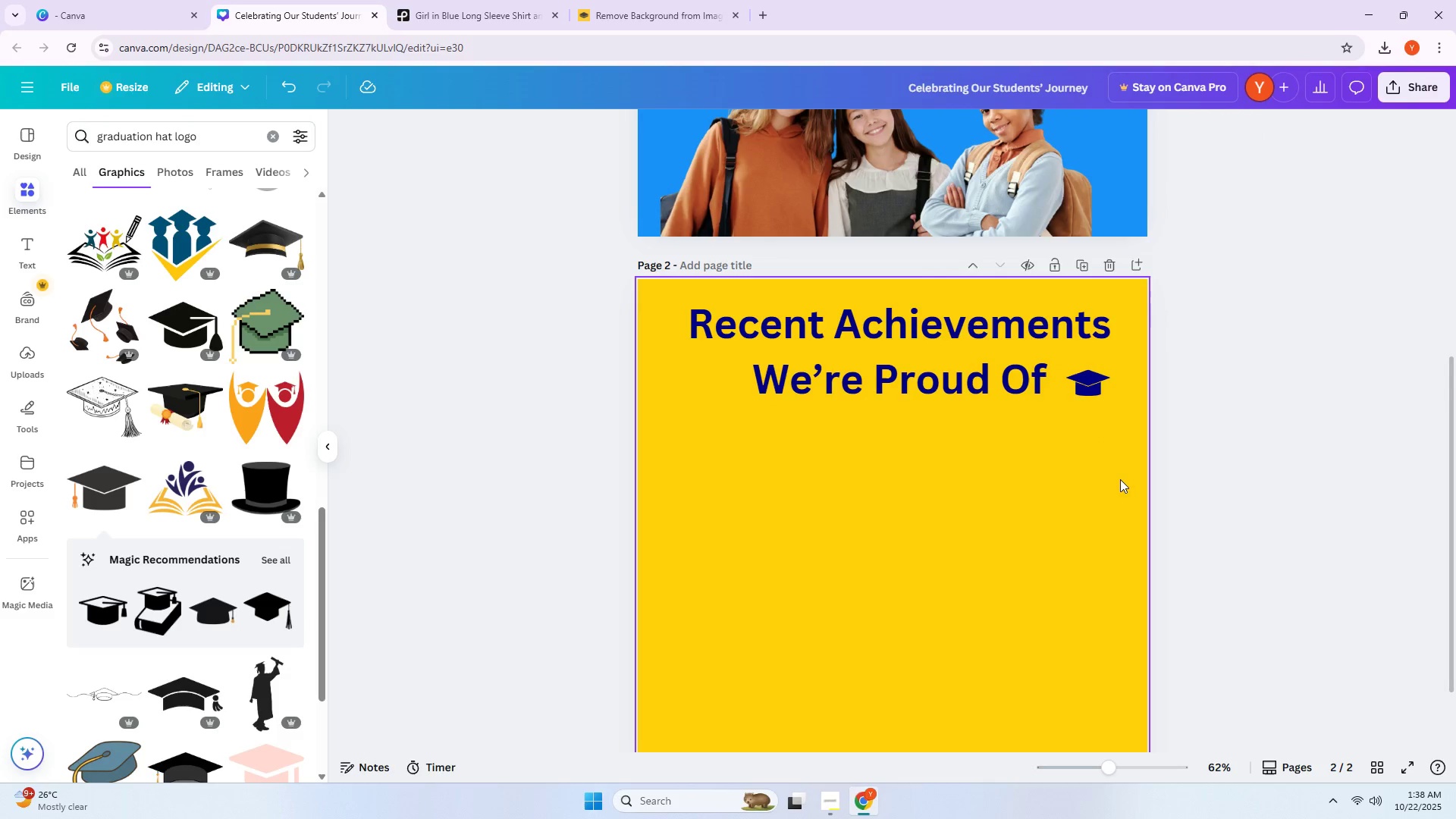 
key(Alt+AltLeft)
 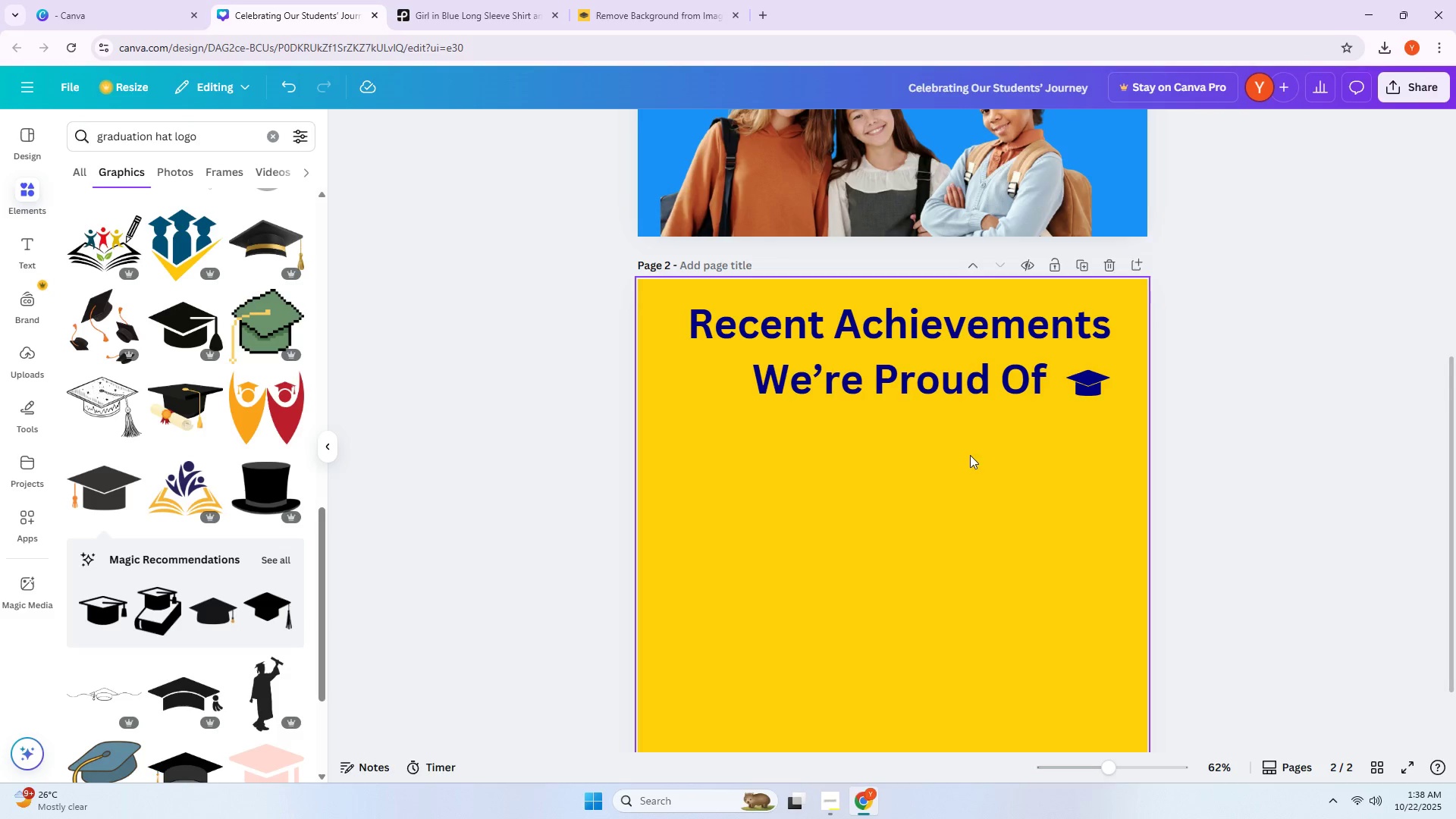 
key(Alt+Tab)